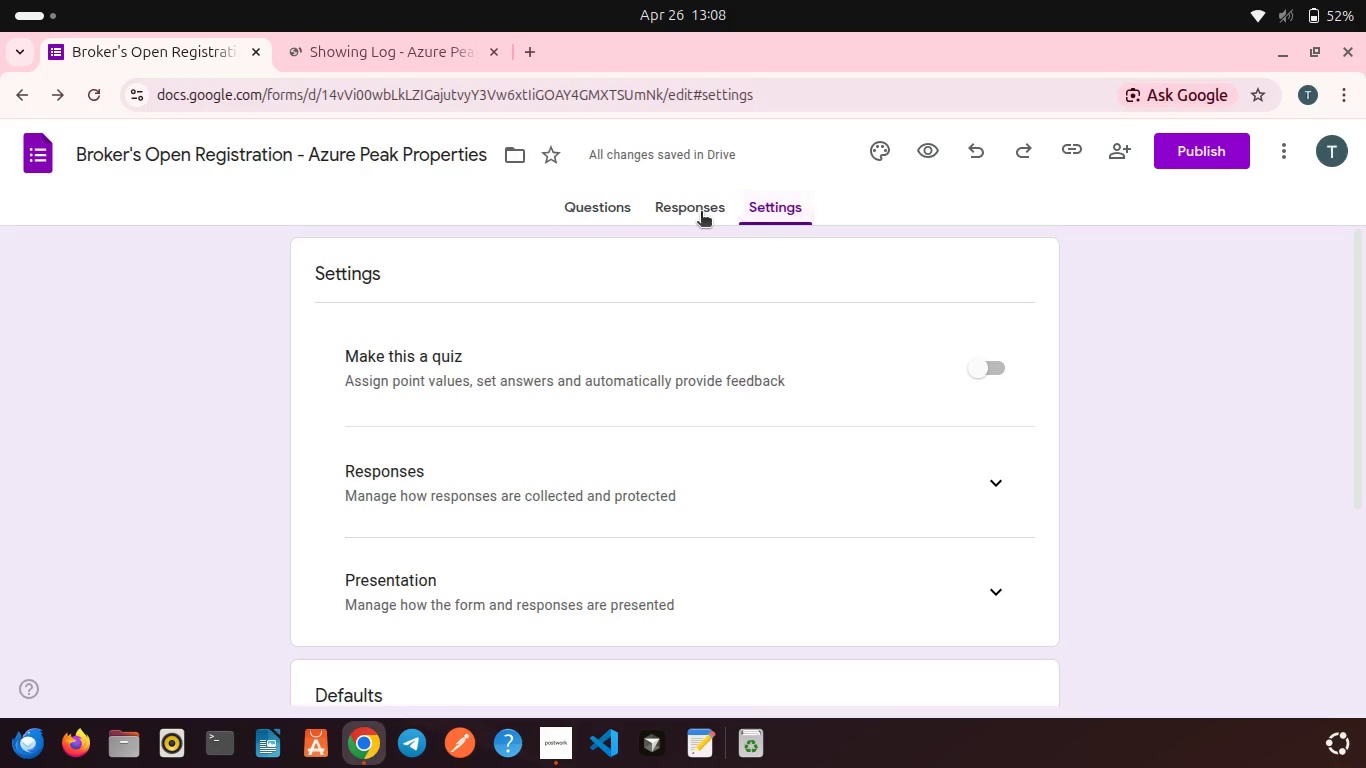 
left_click([701, 213])
 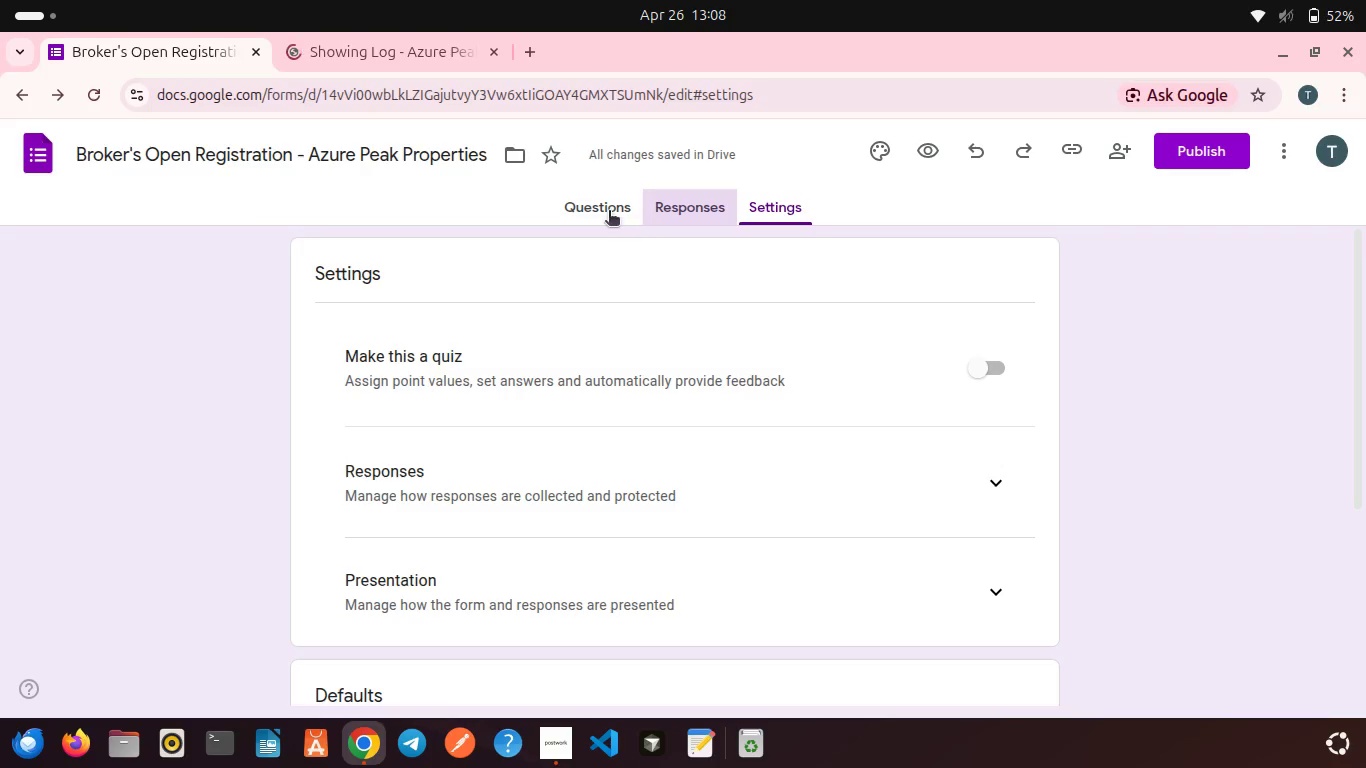 
left_click([602, 212])
 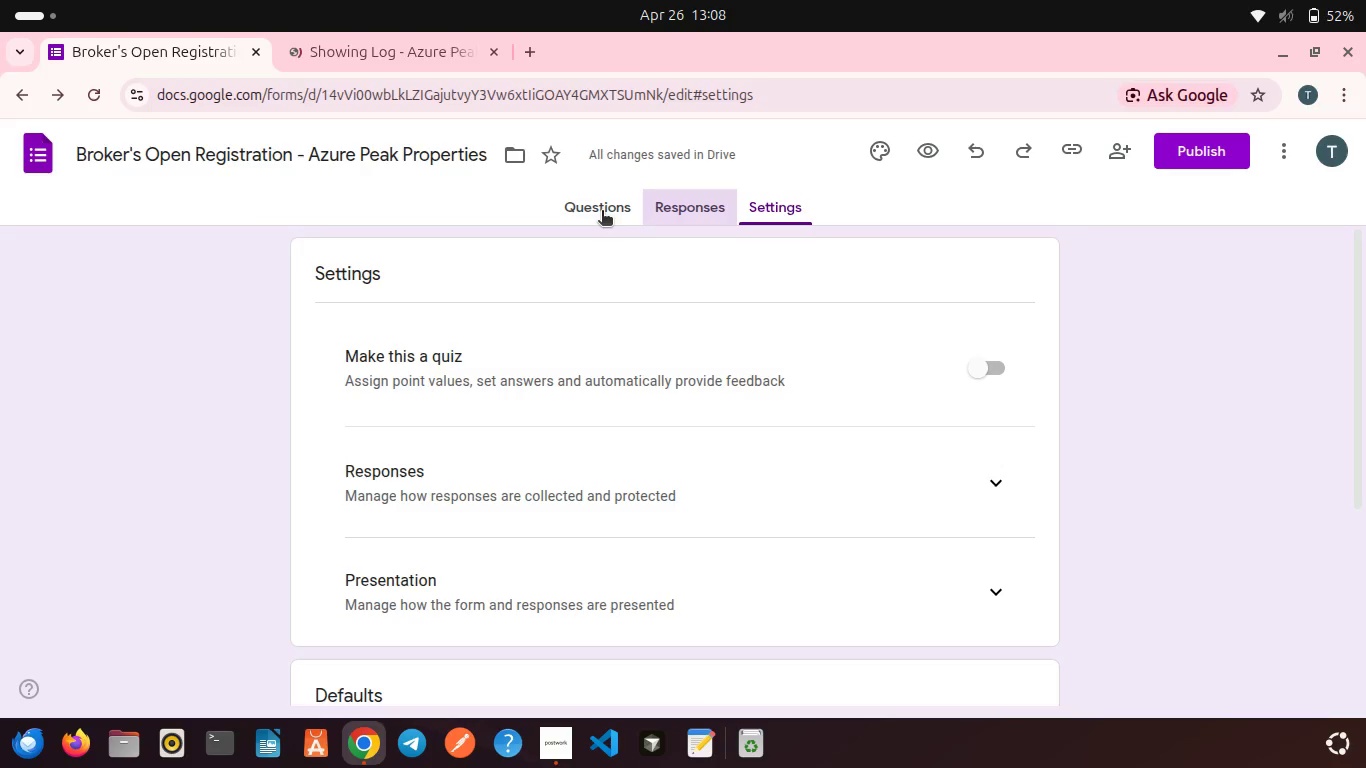 
mouse_move([636, 204])
 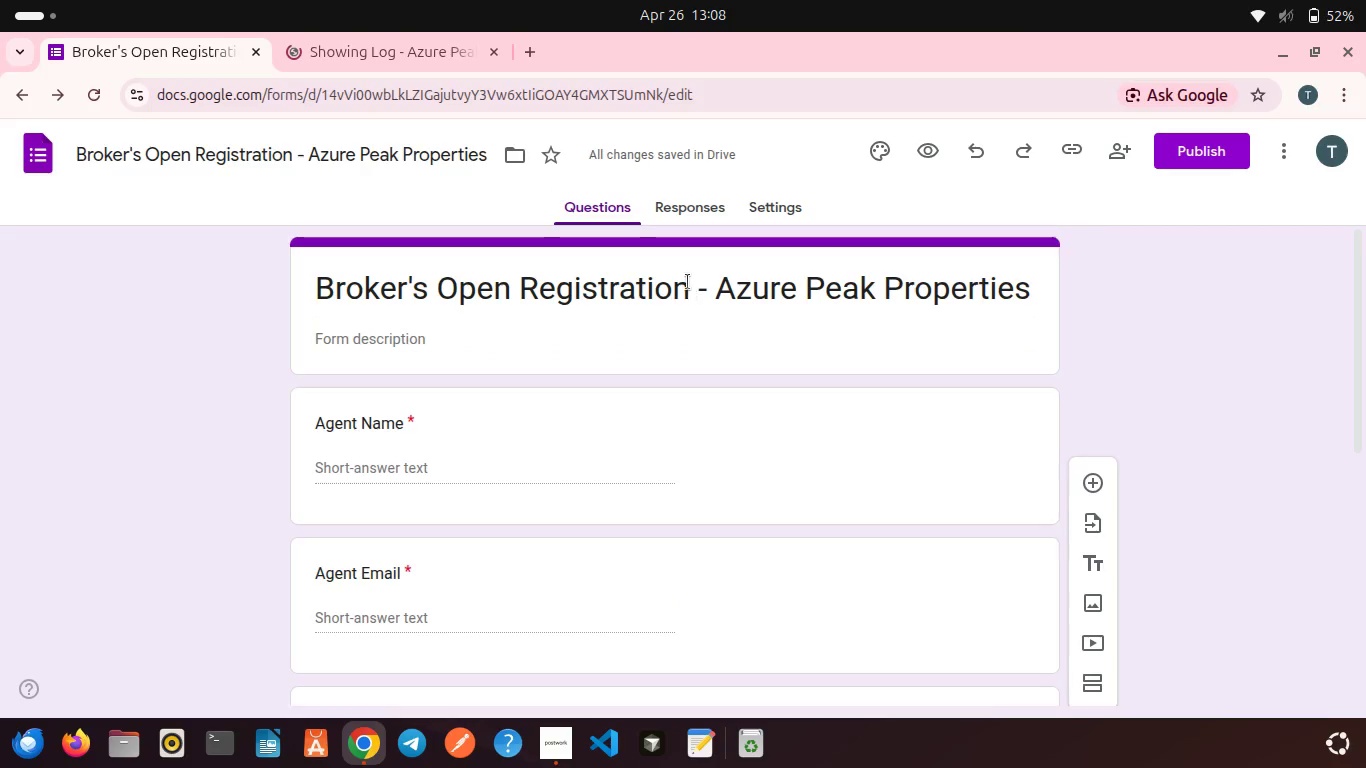 
scroll: coordinate [688, 282], scroll_direction: down, amount: 1.0
 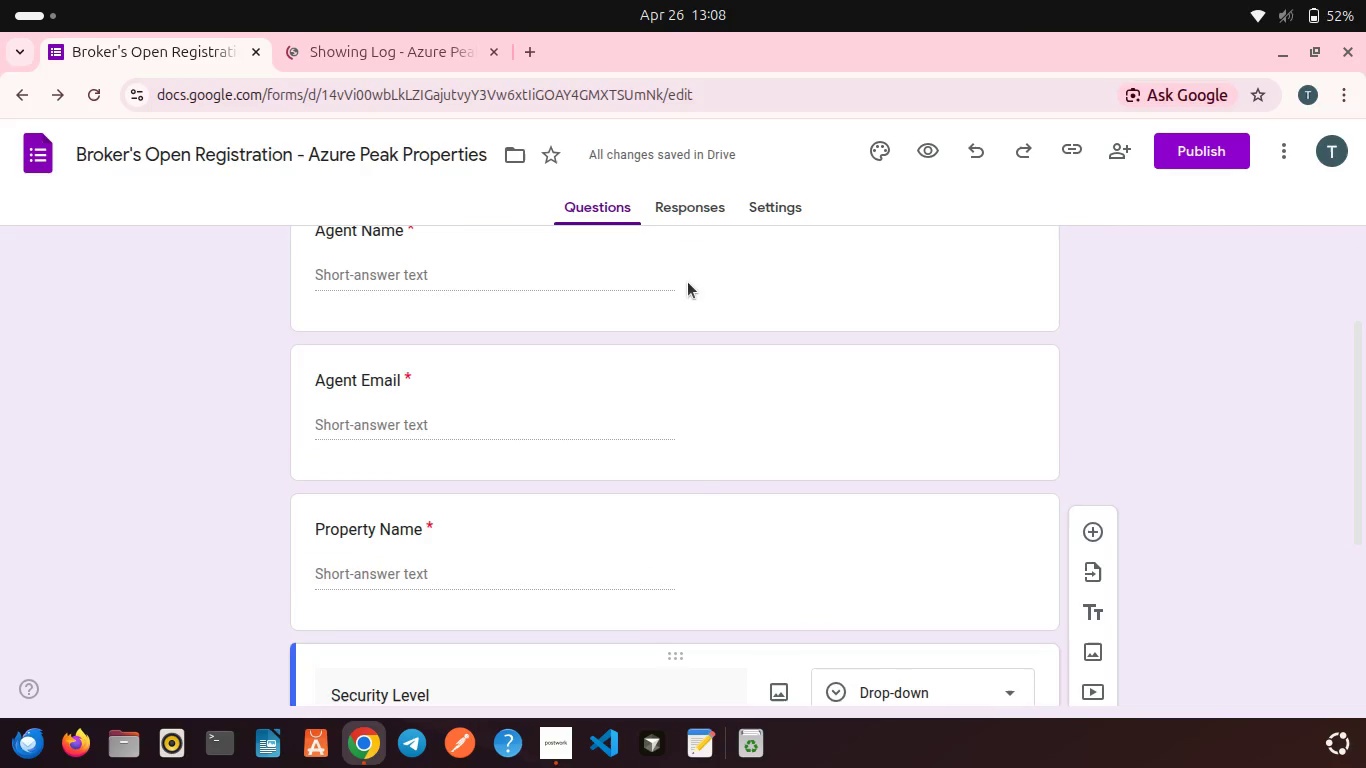 
scroll: coordinate [688, 282], scroll_direction: up, amount: 1.0
 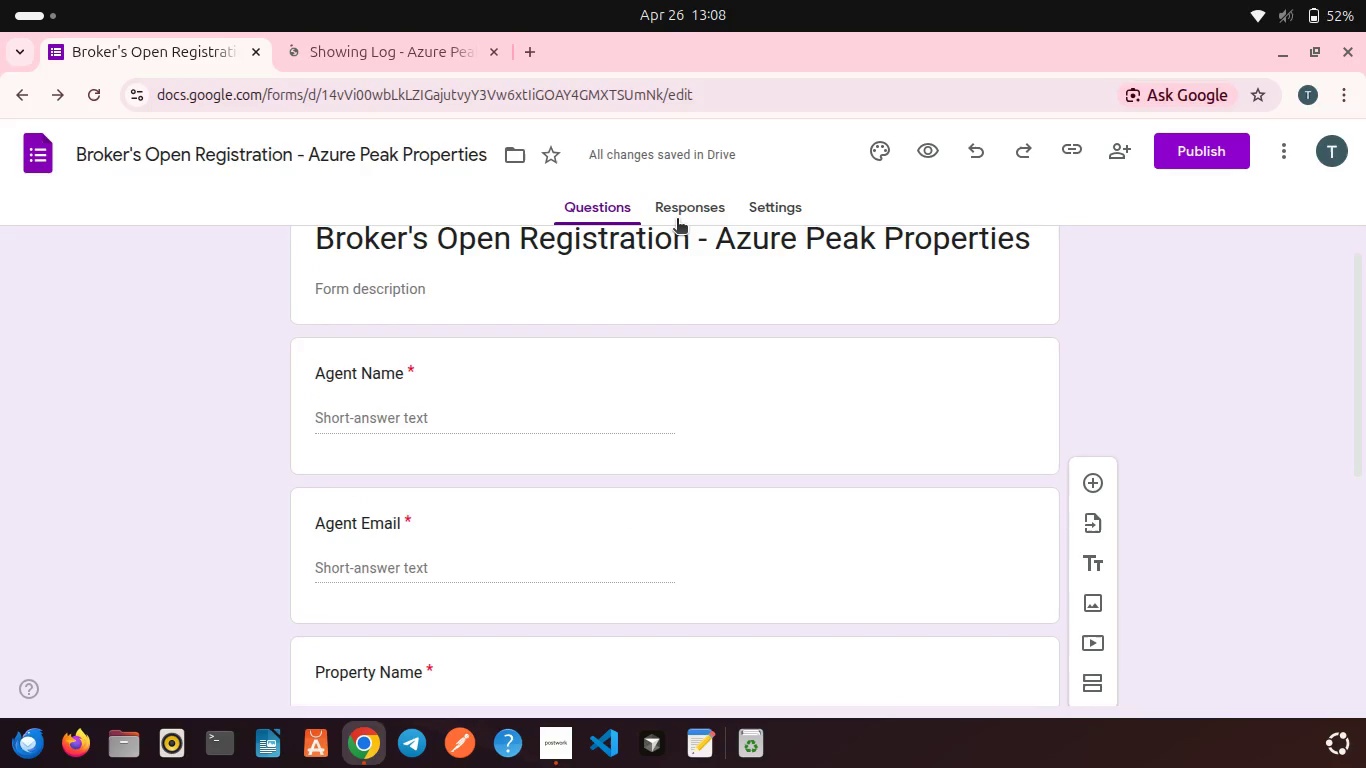 
left_click([677, 220])
 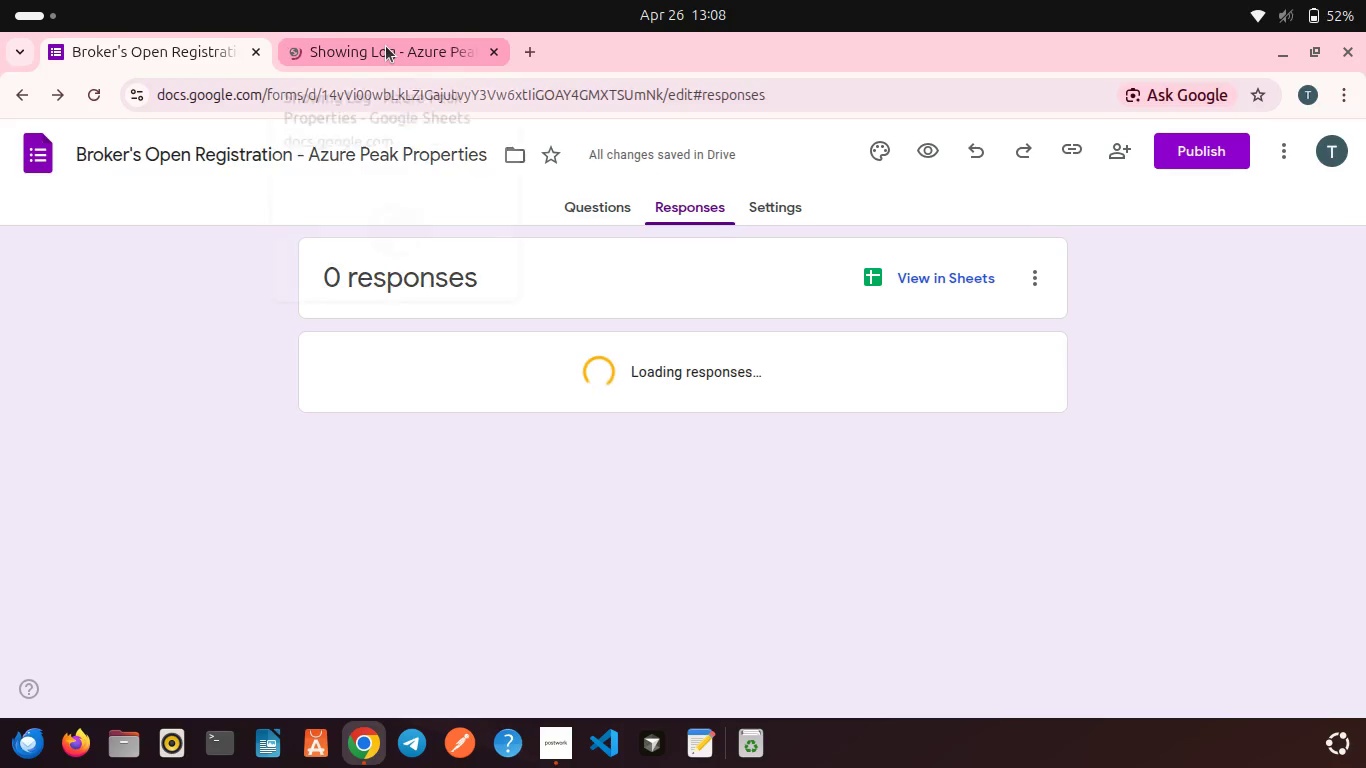 
left_click([386, 46])
 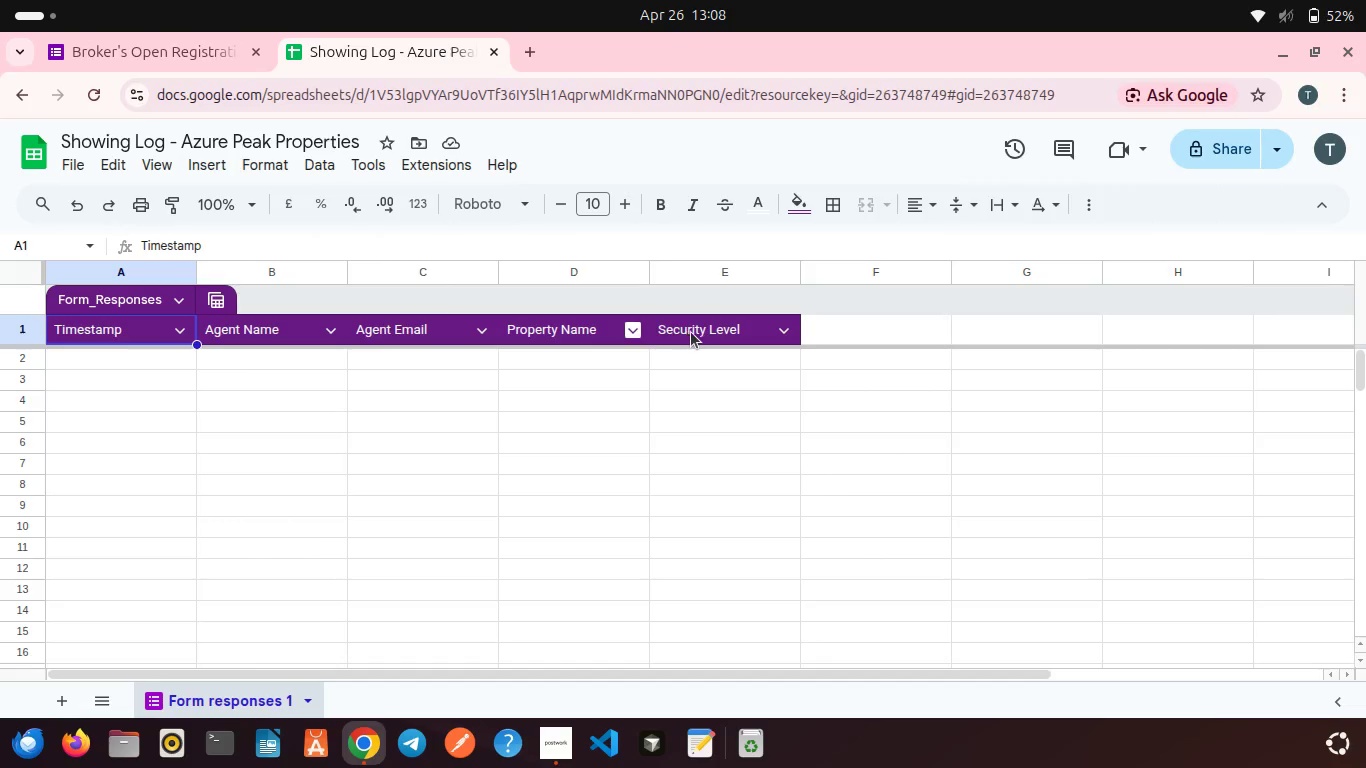 
wait(15.4)
 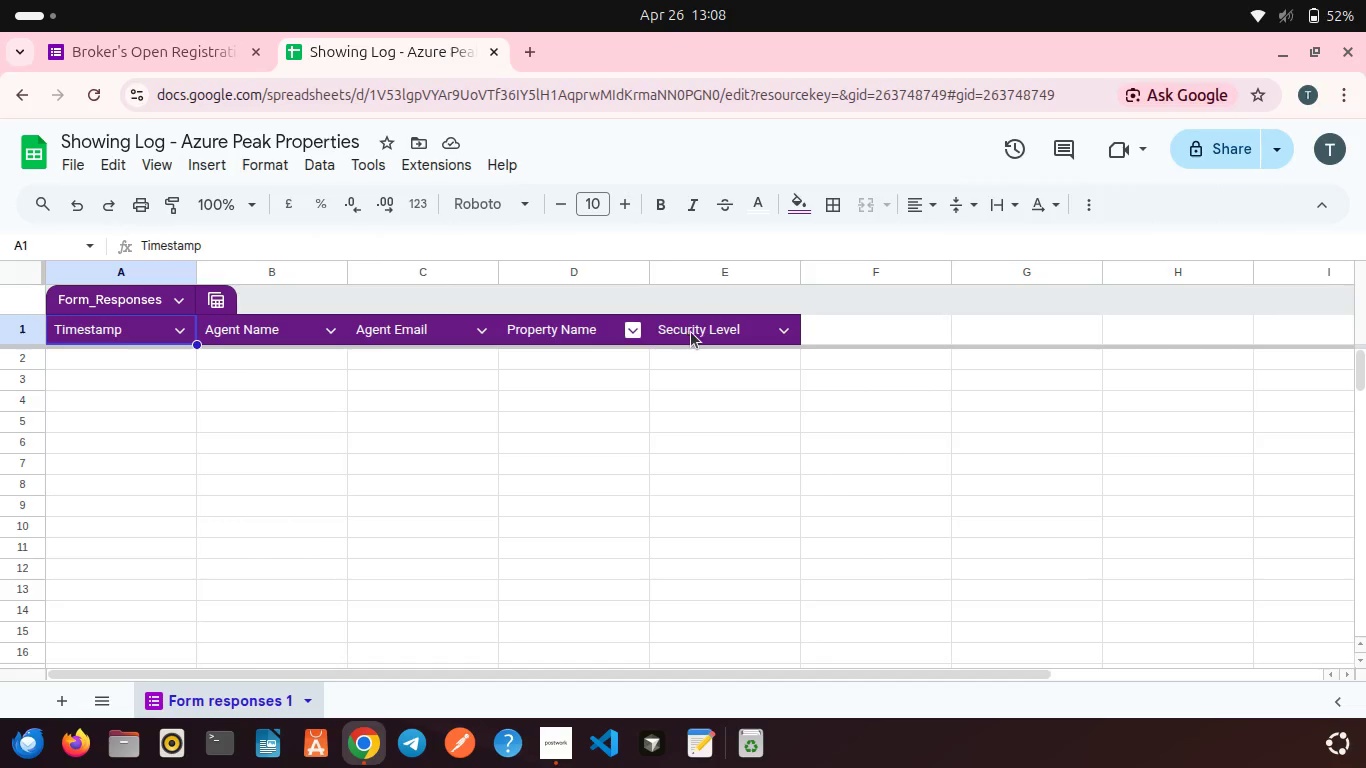 
left_click_drag(start_coordinate=[802, 339], to_coordinate=[377, 342])
 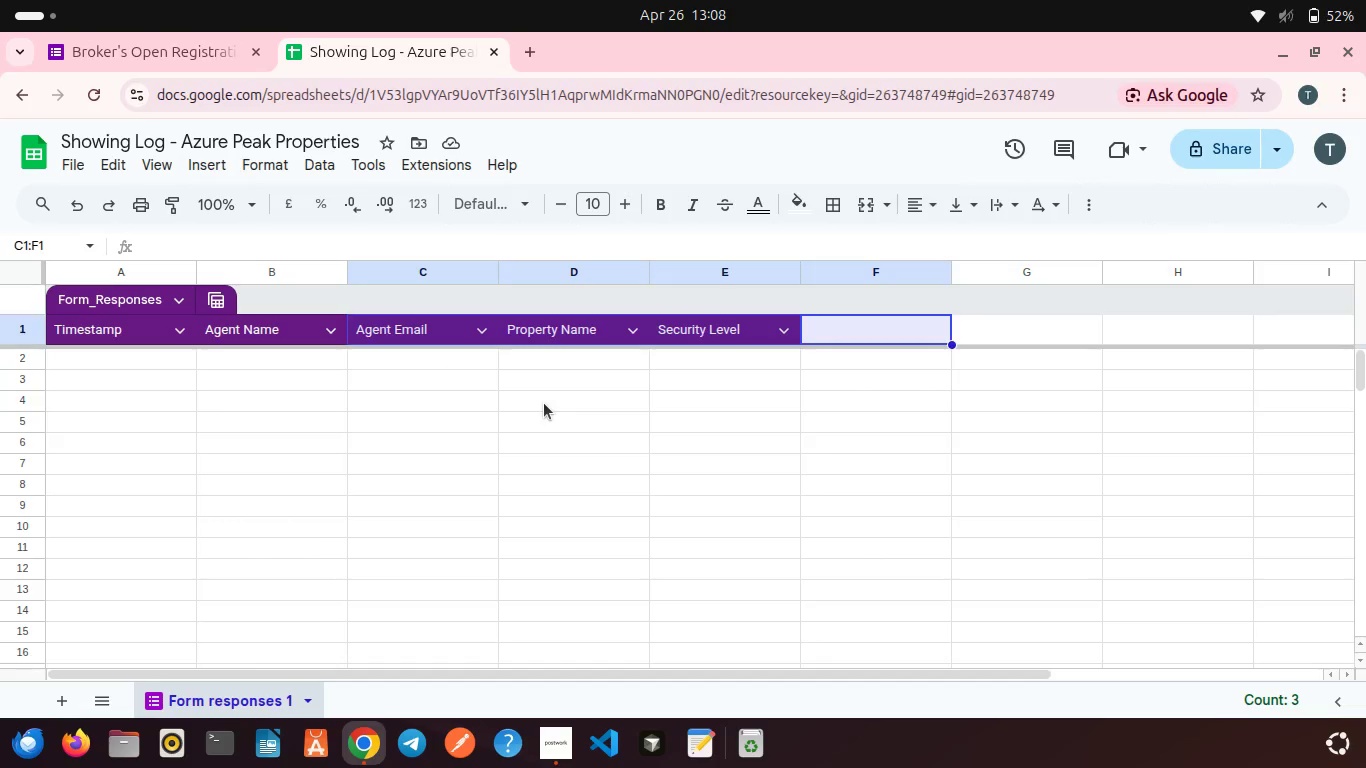 
left_click([544, 403])
 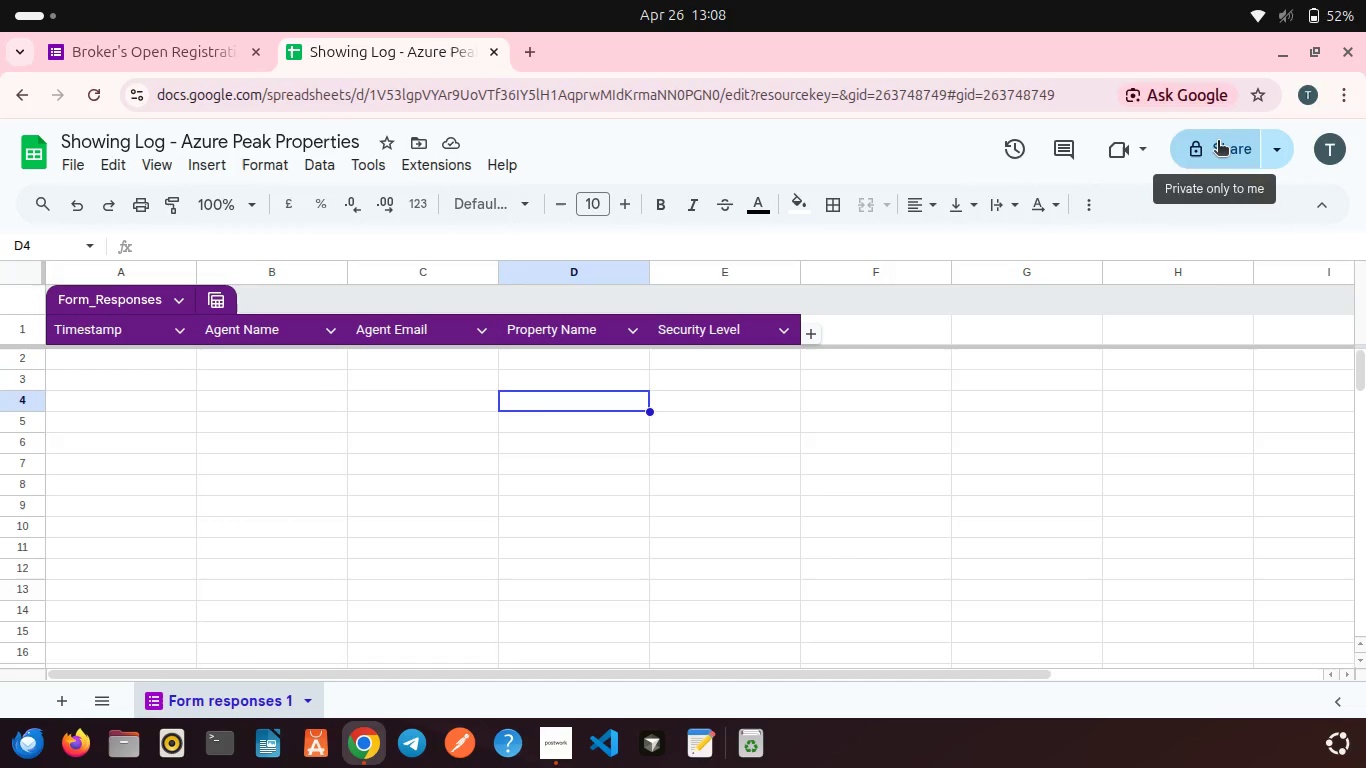 
left_click([1218, 142])
 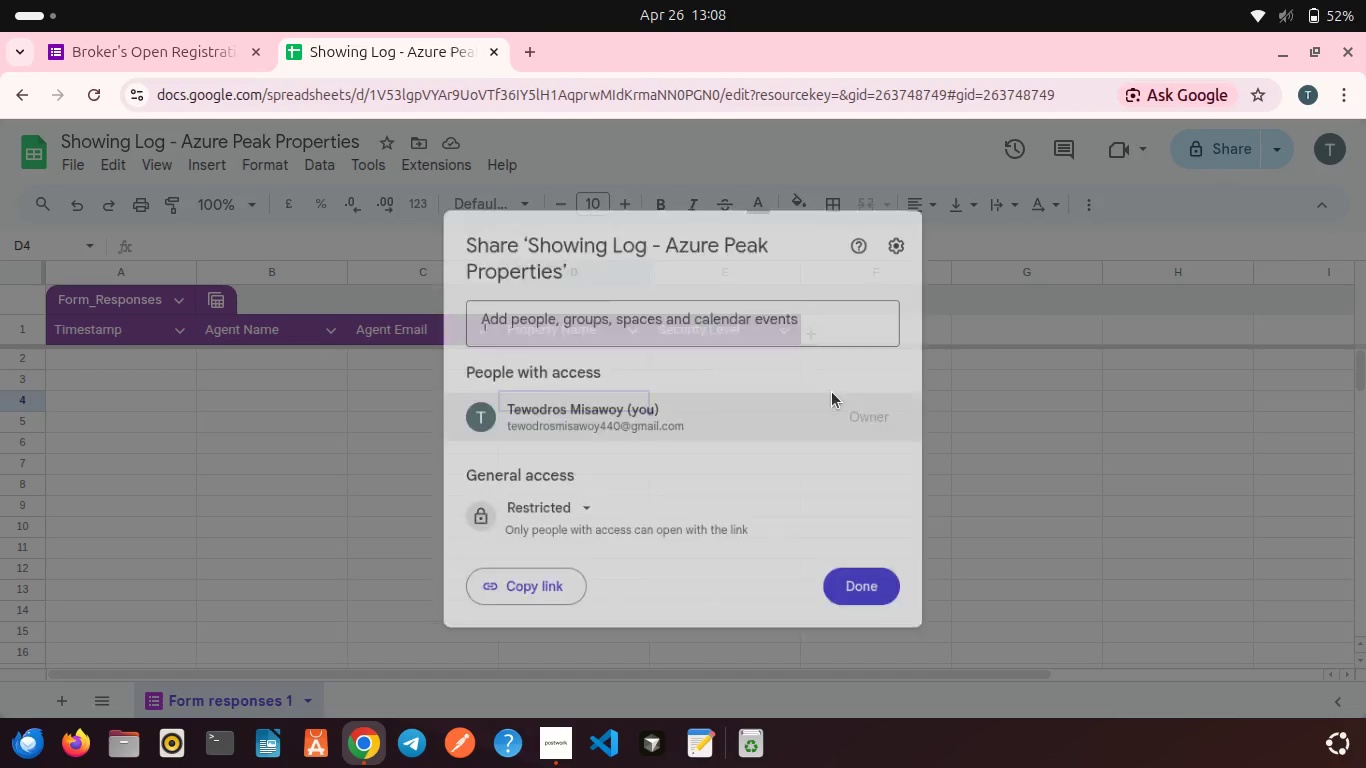 
left_click([559, 514])
 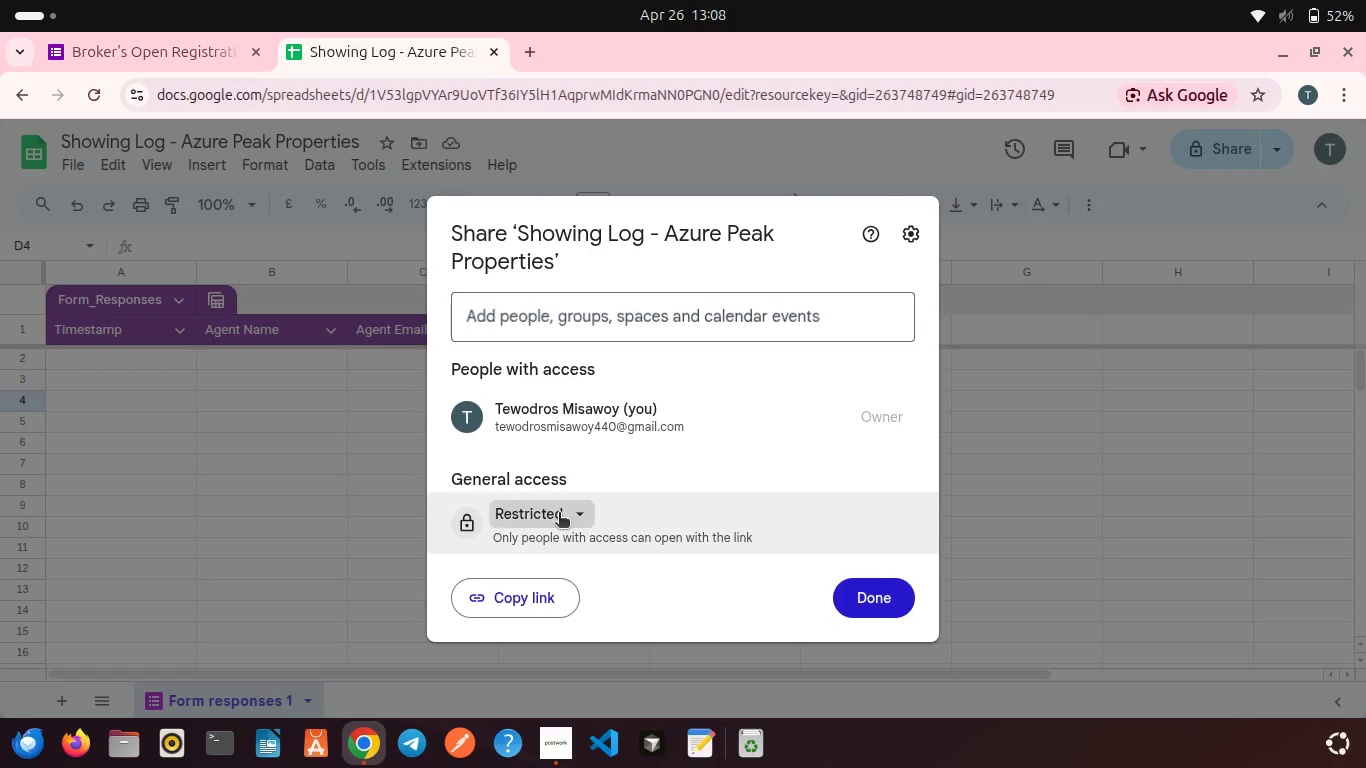 
mouse_move([566, 531])
 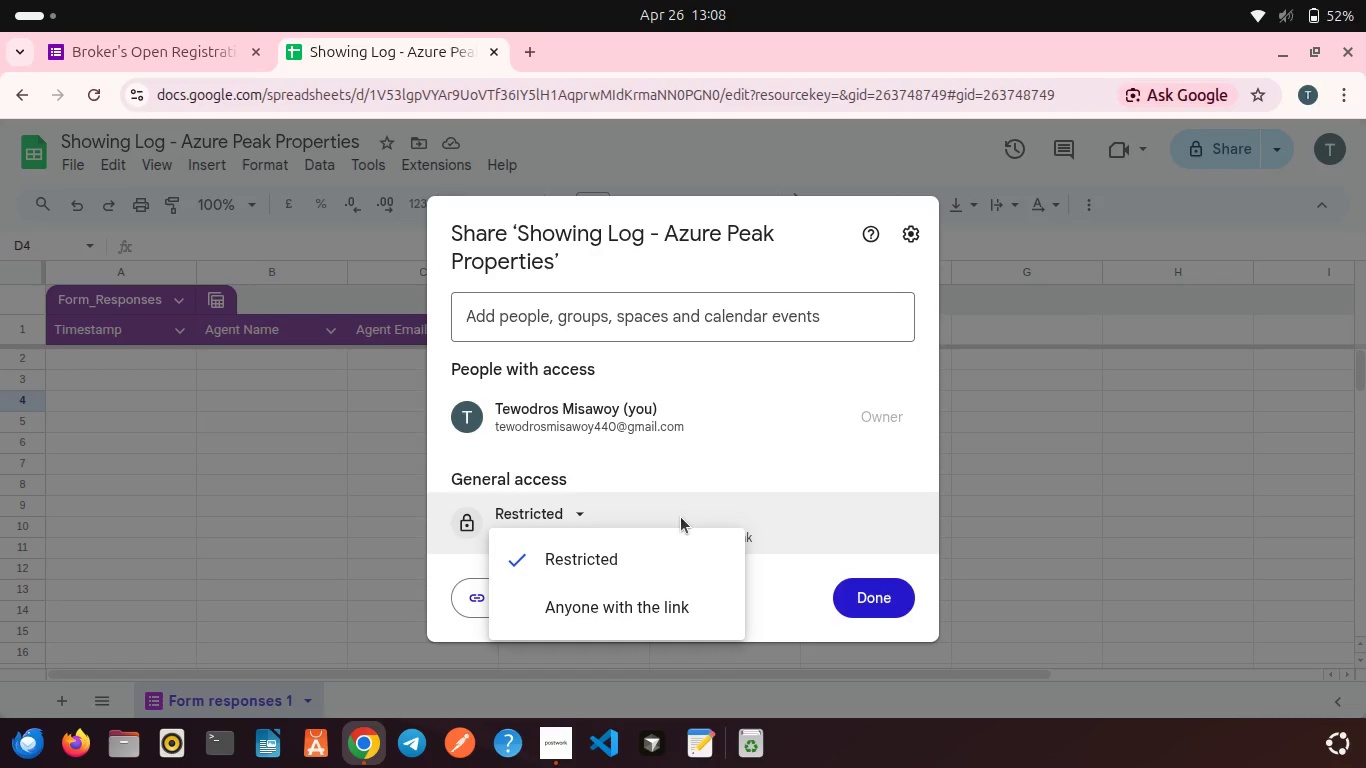 
left_click([681, 517])
 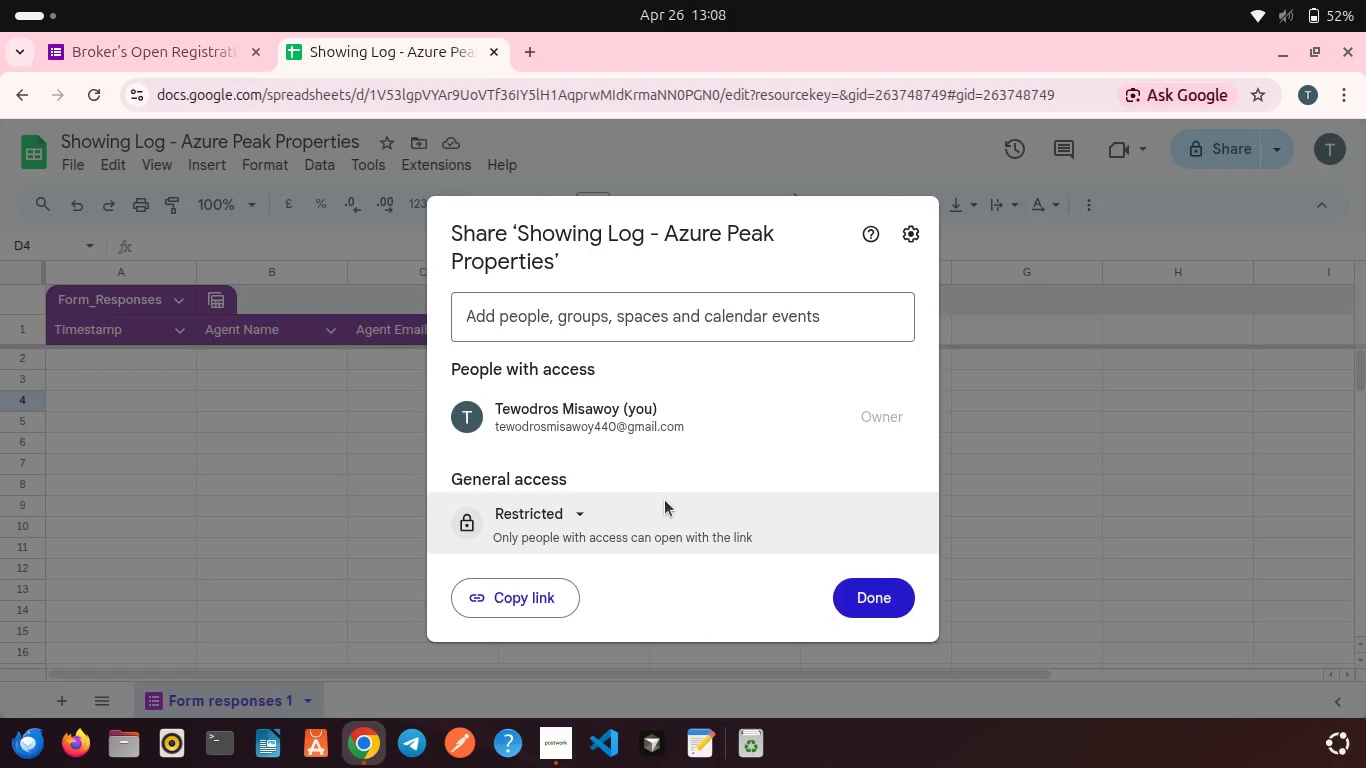 
left_click([665, 500])
 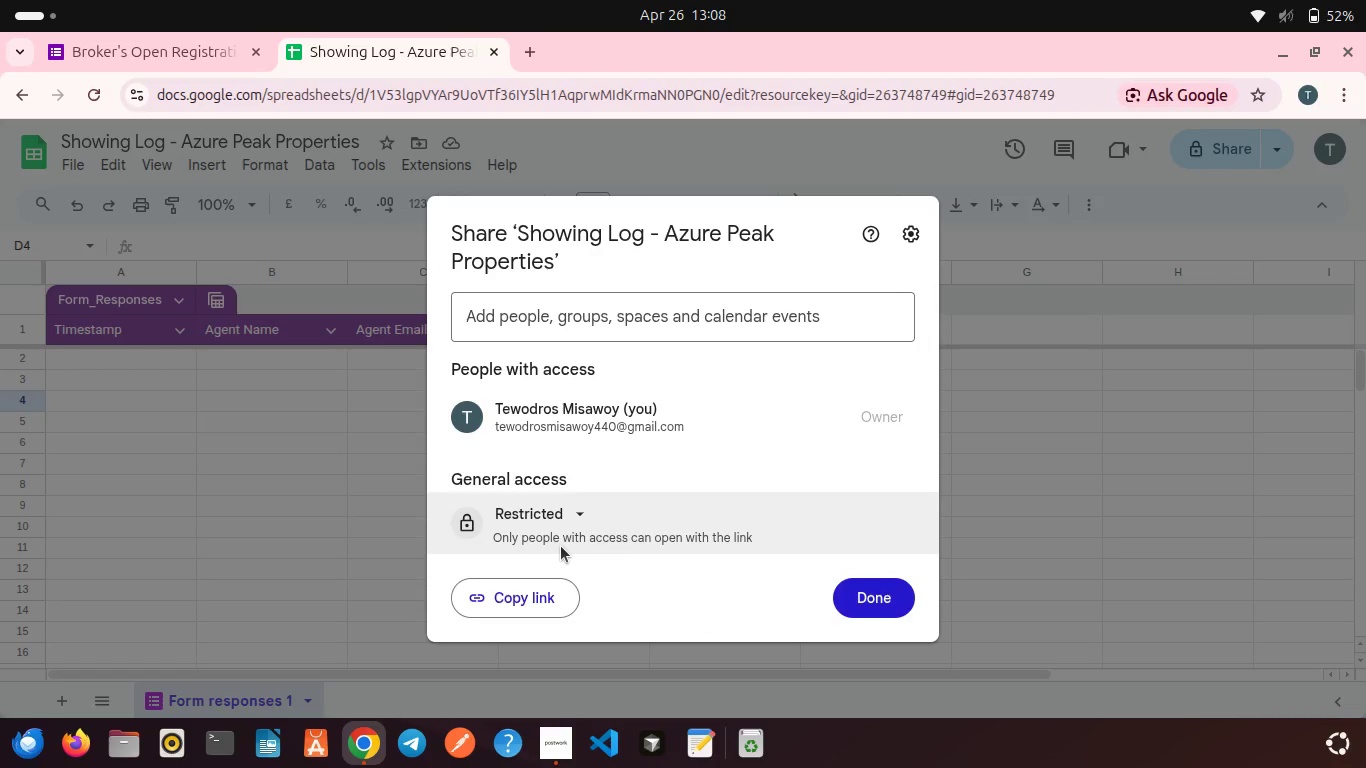 
left_click([561, 546])
 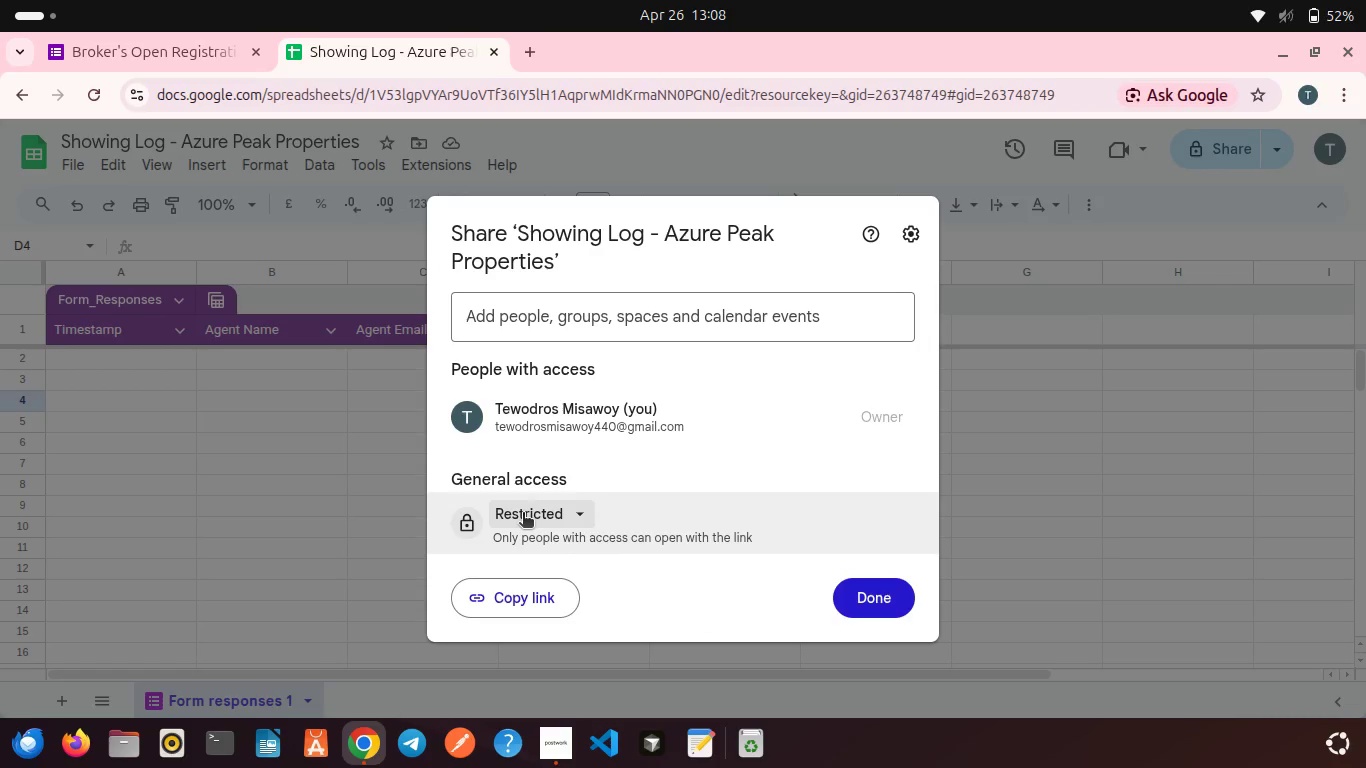 
left_click([523, 514])
 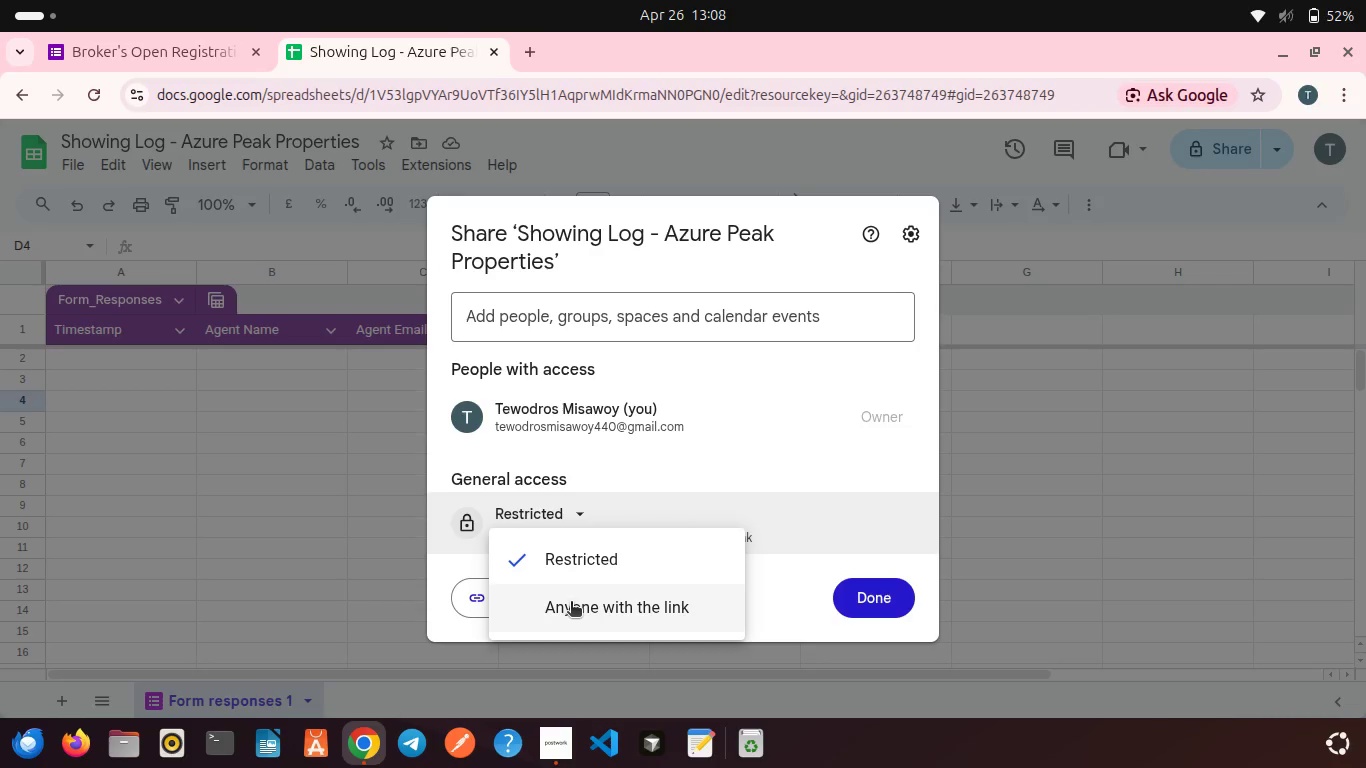 
left_click([571, 603])
 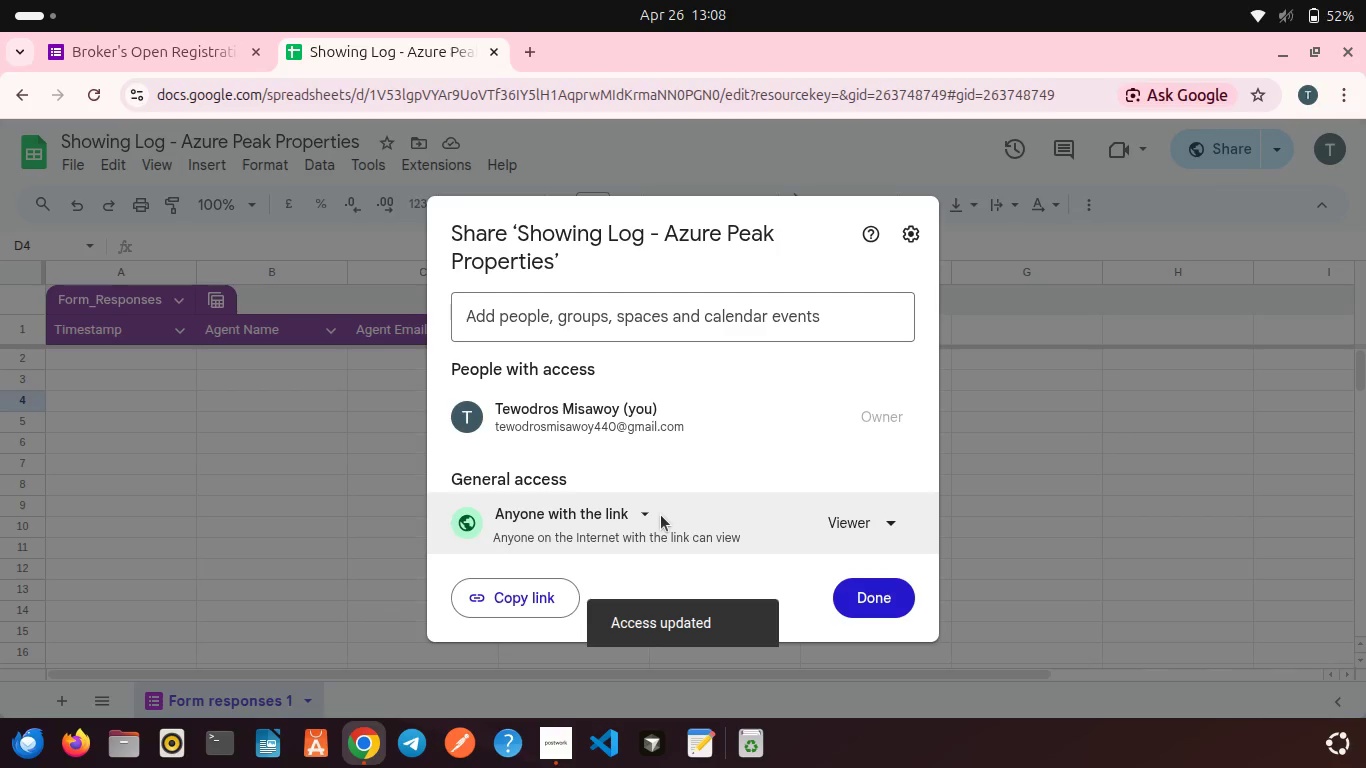 
wait(6.03)
 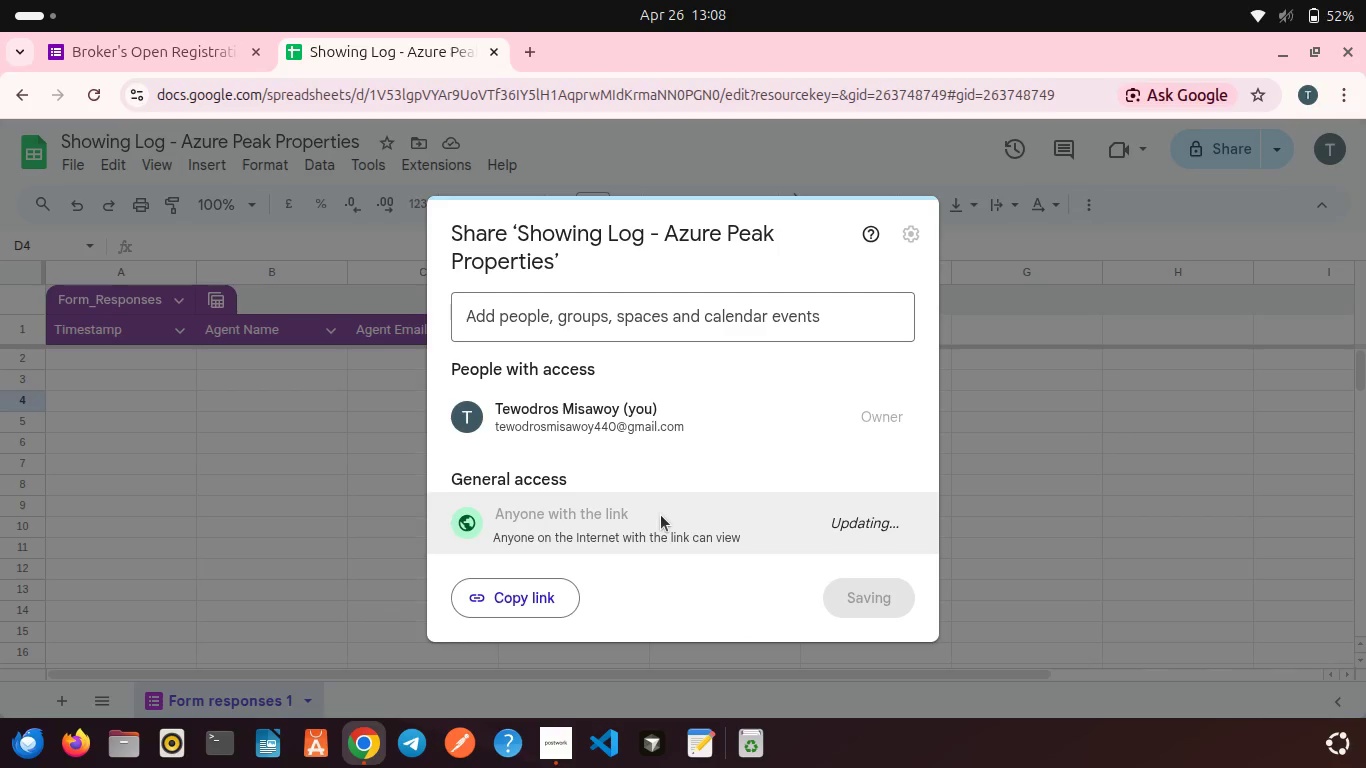 
left_click([875, 610])
 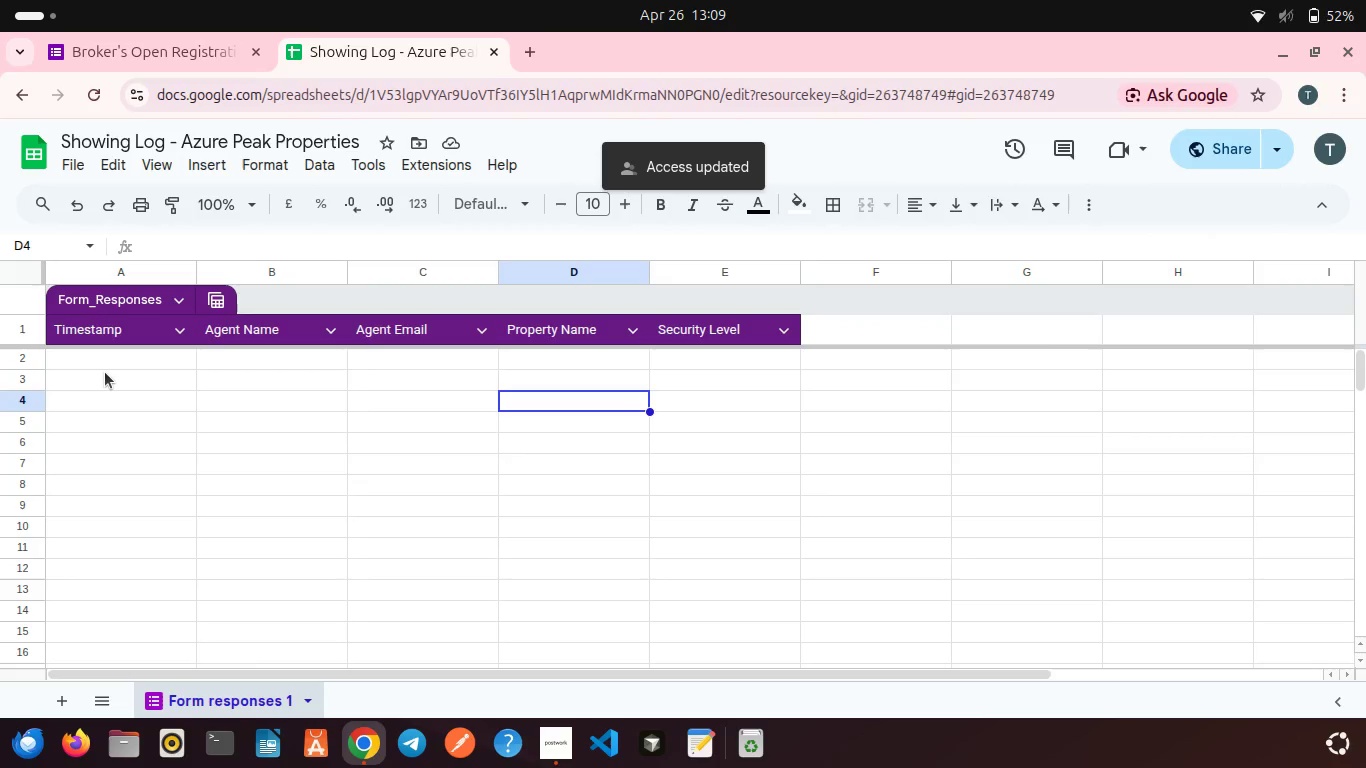 
left_click([100, 363])
 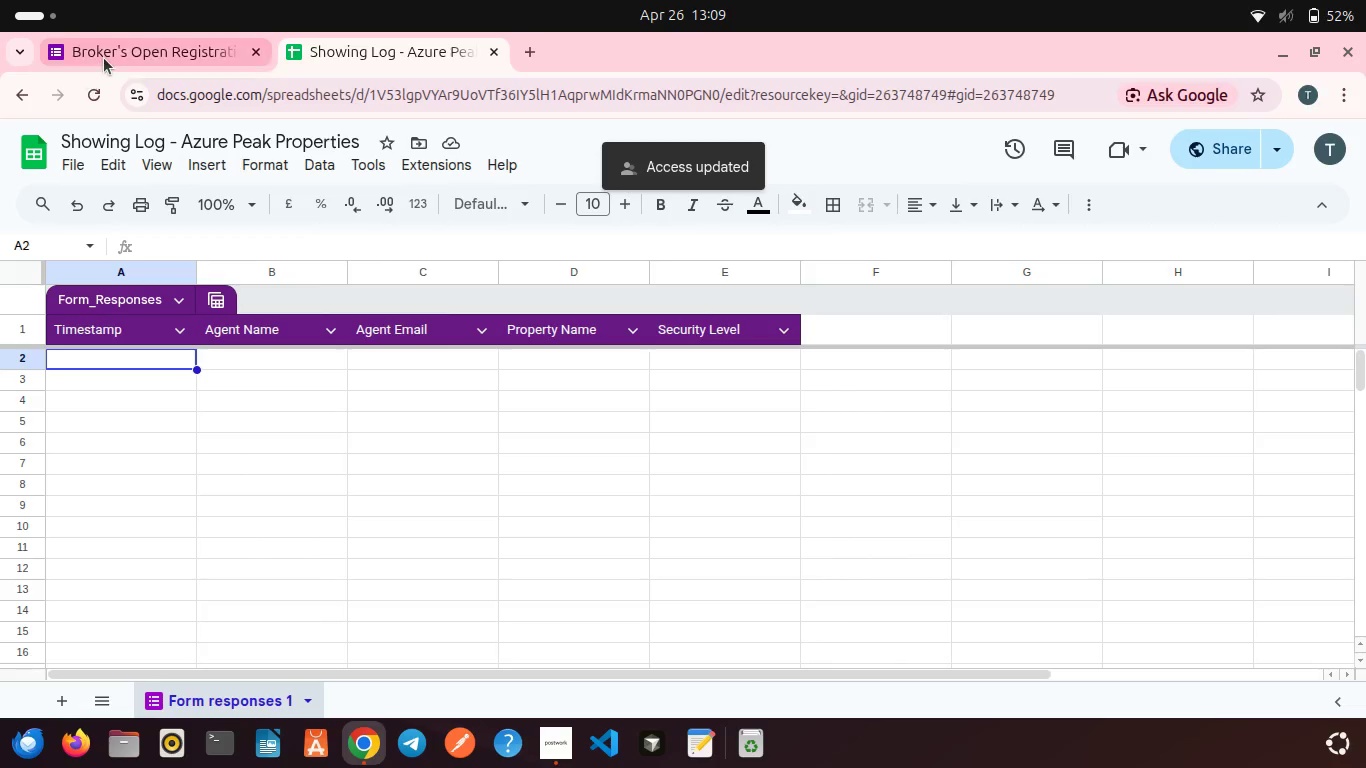 
left_click([104, 58])
 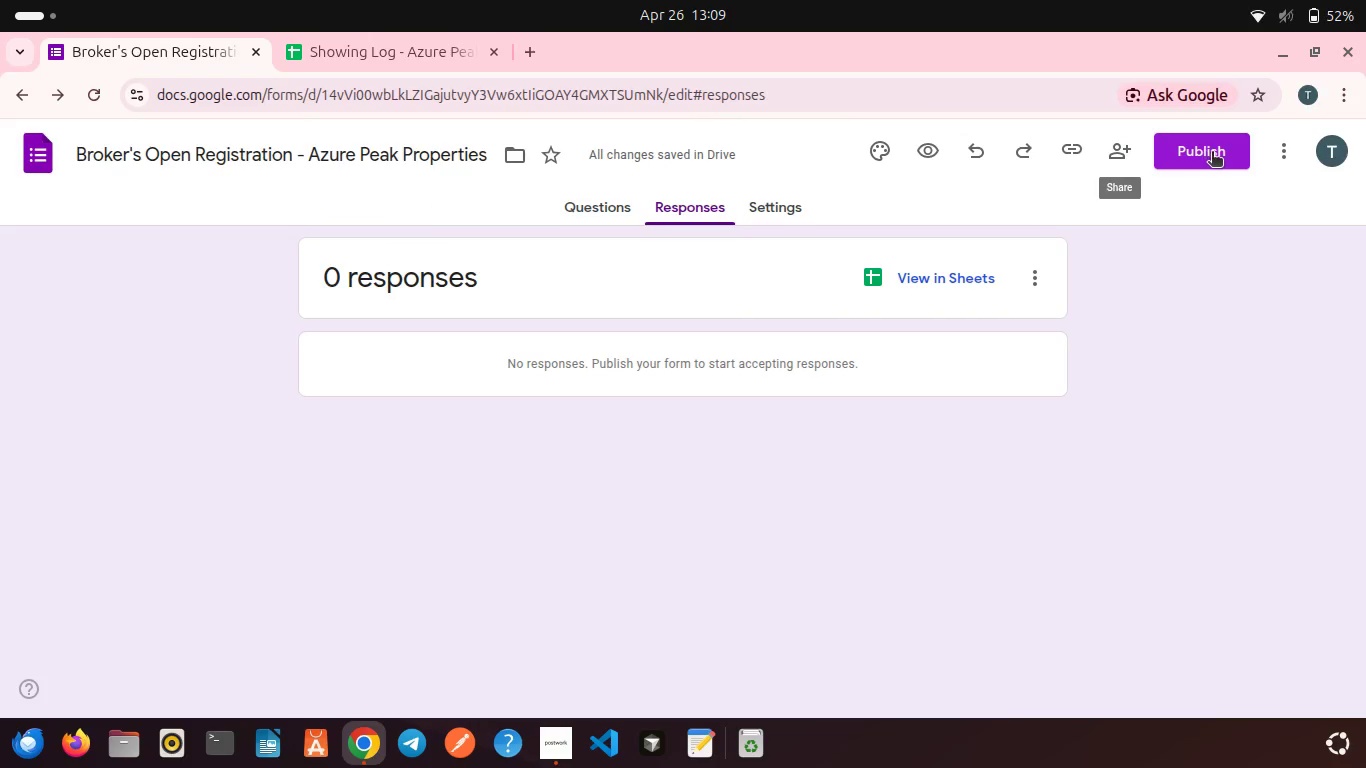 
left_click([1212, 153])
 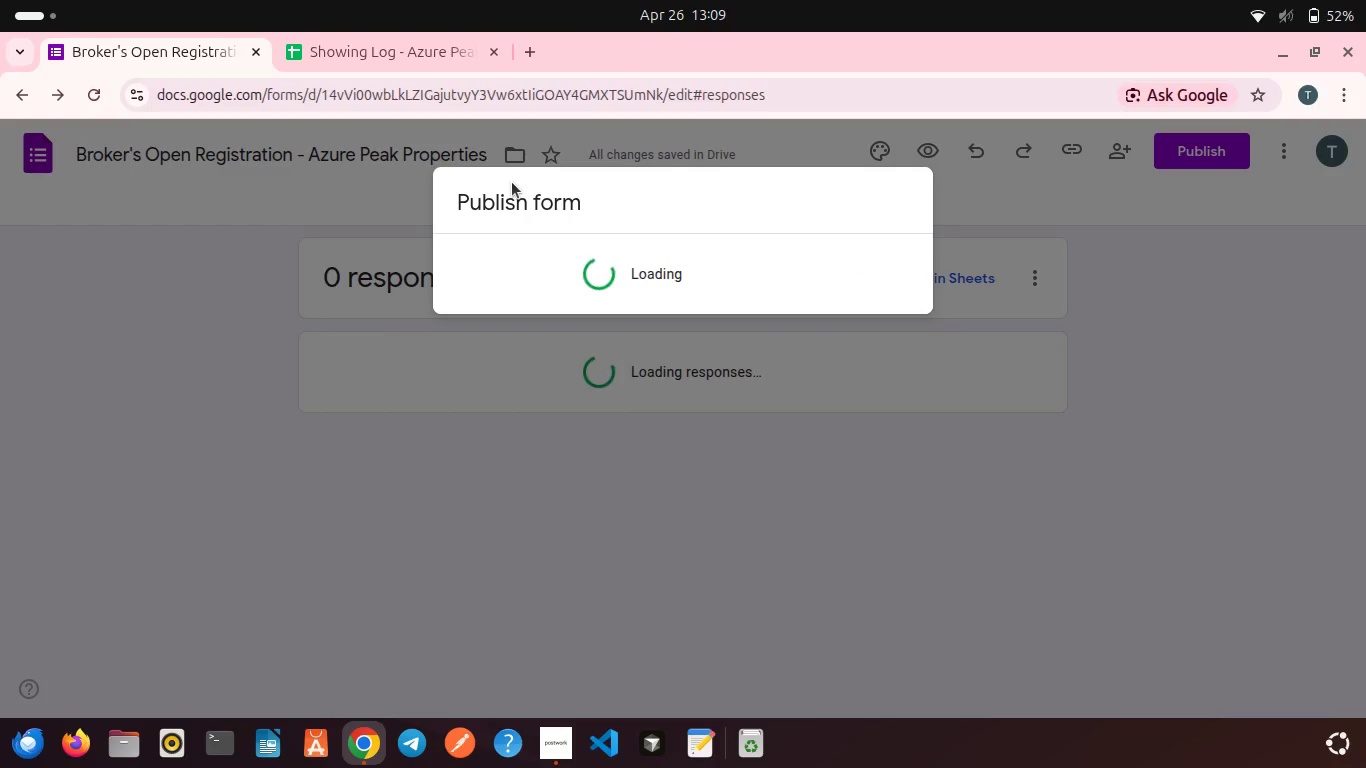 
wait(6.36)
 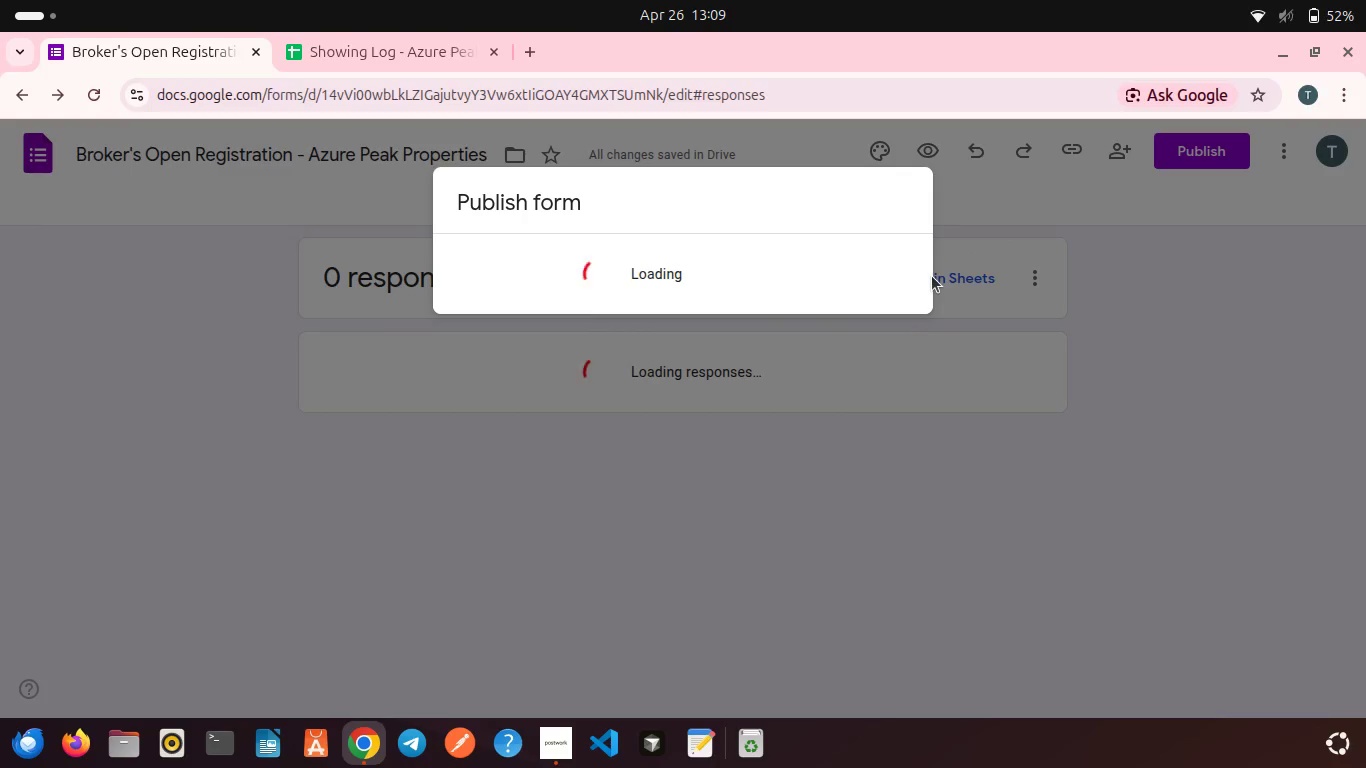 
left_click([382, 42])
 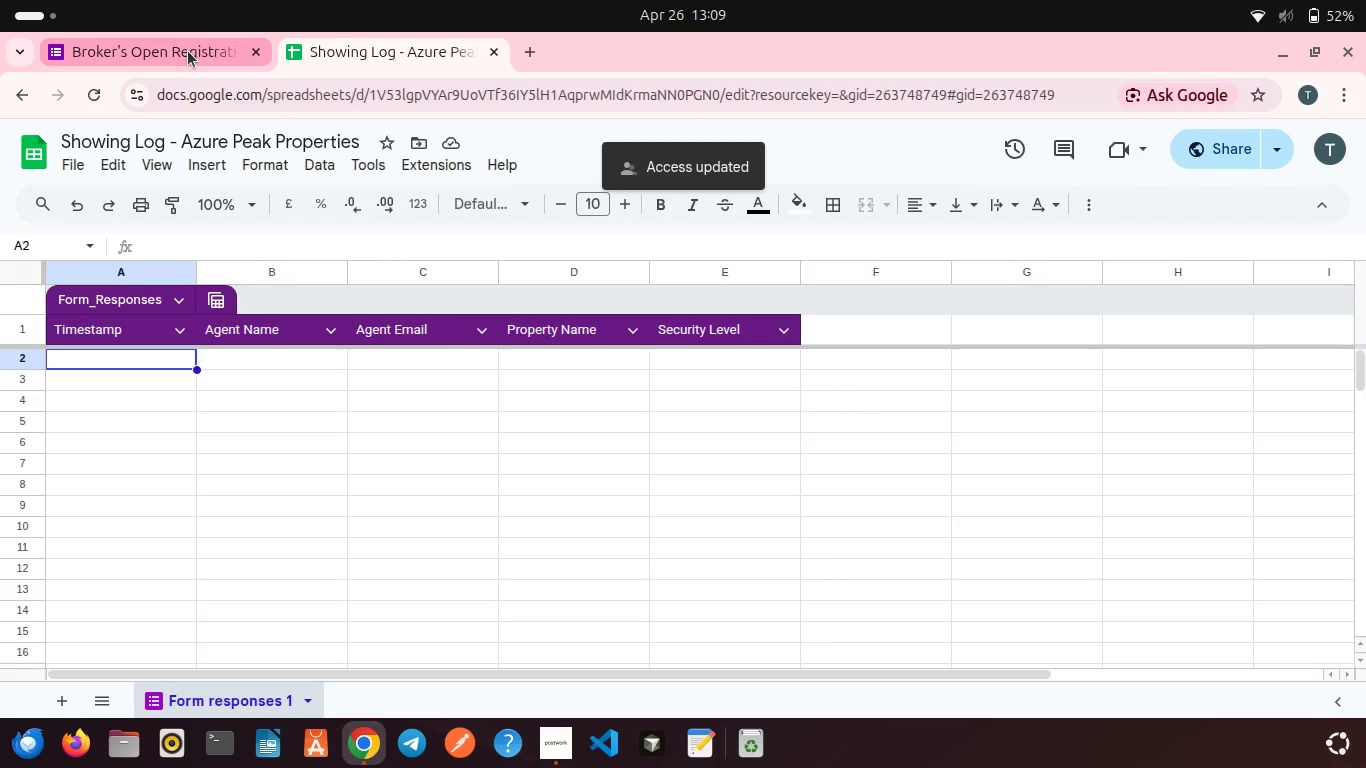 
left_click([188, 51])
 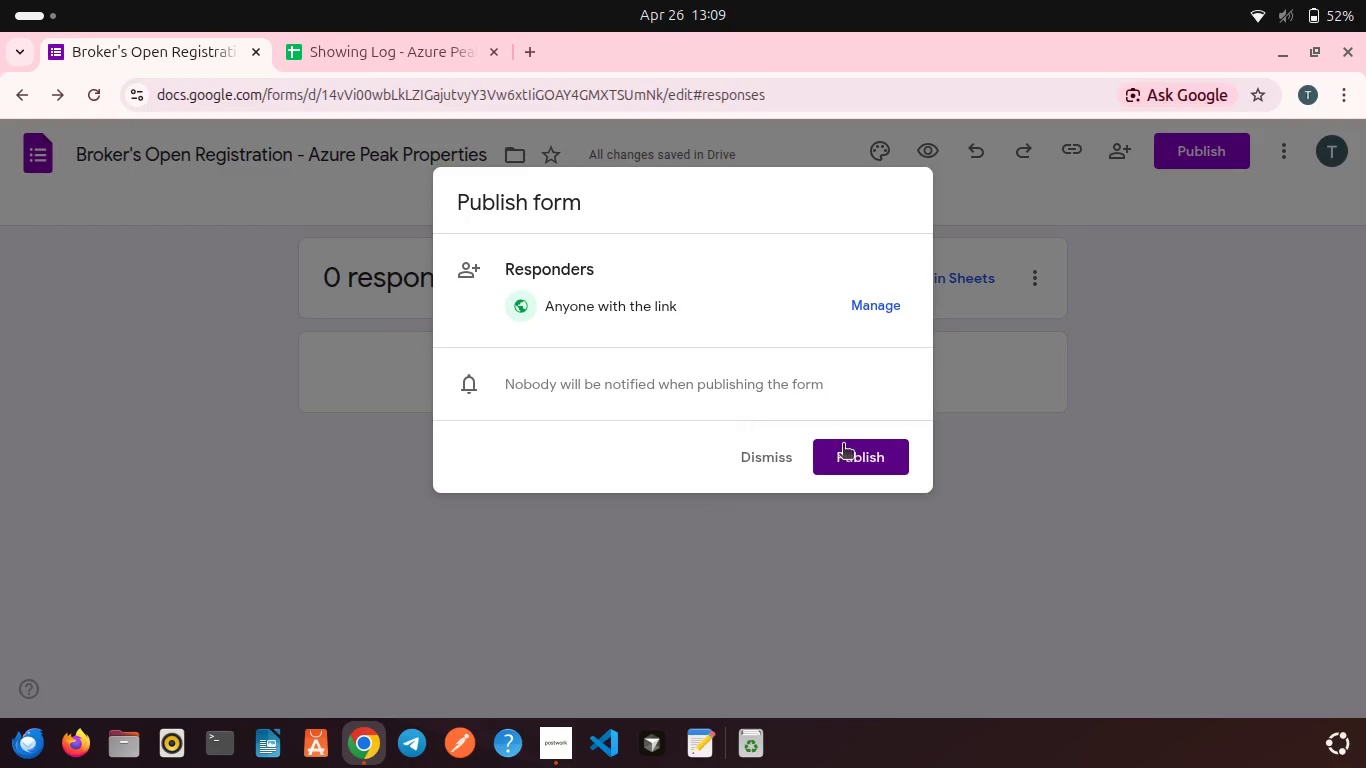 
left_click([850, 450])
 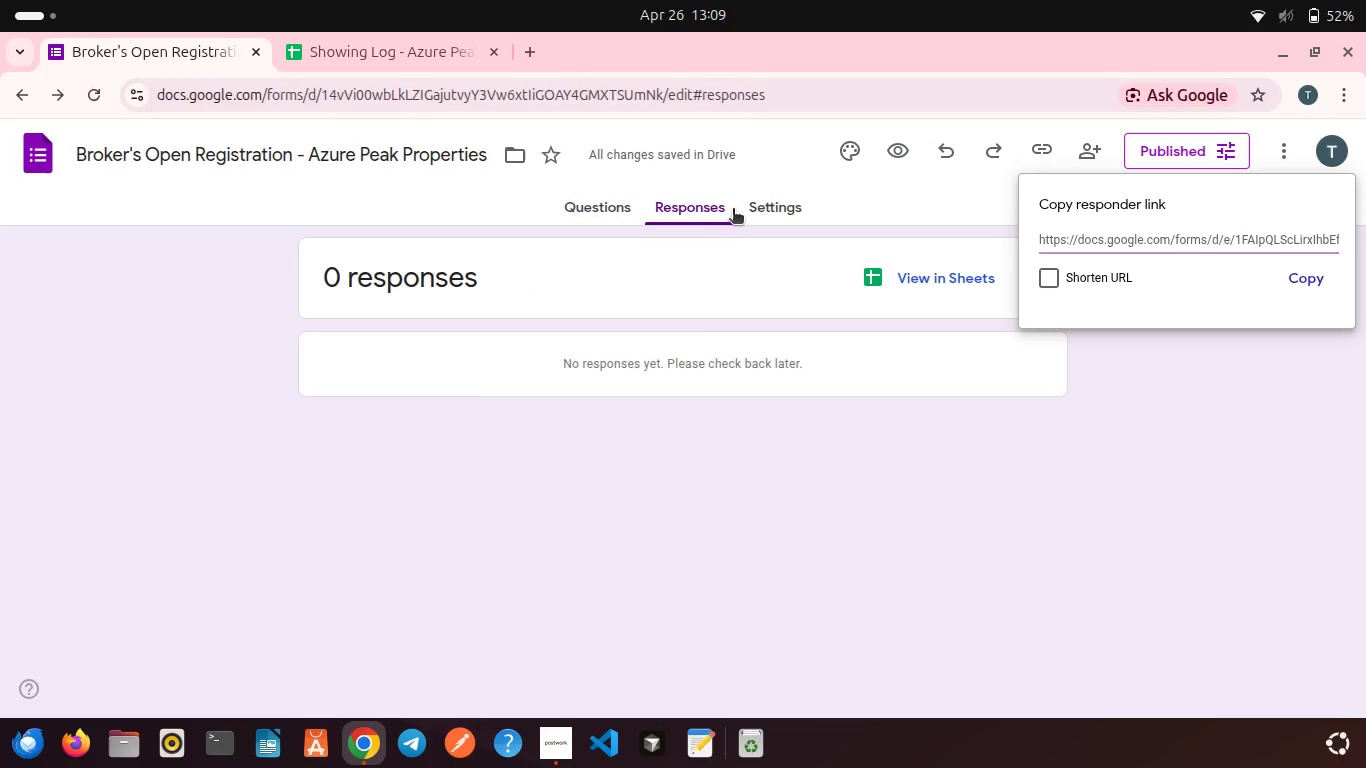 
wait(5.4)
 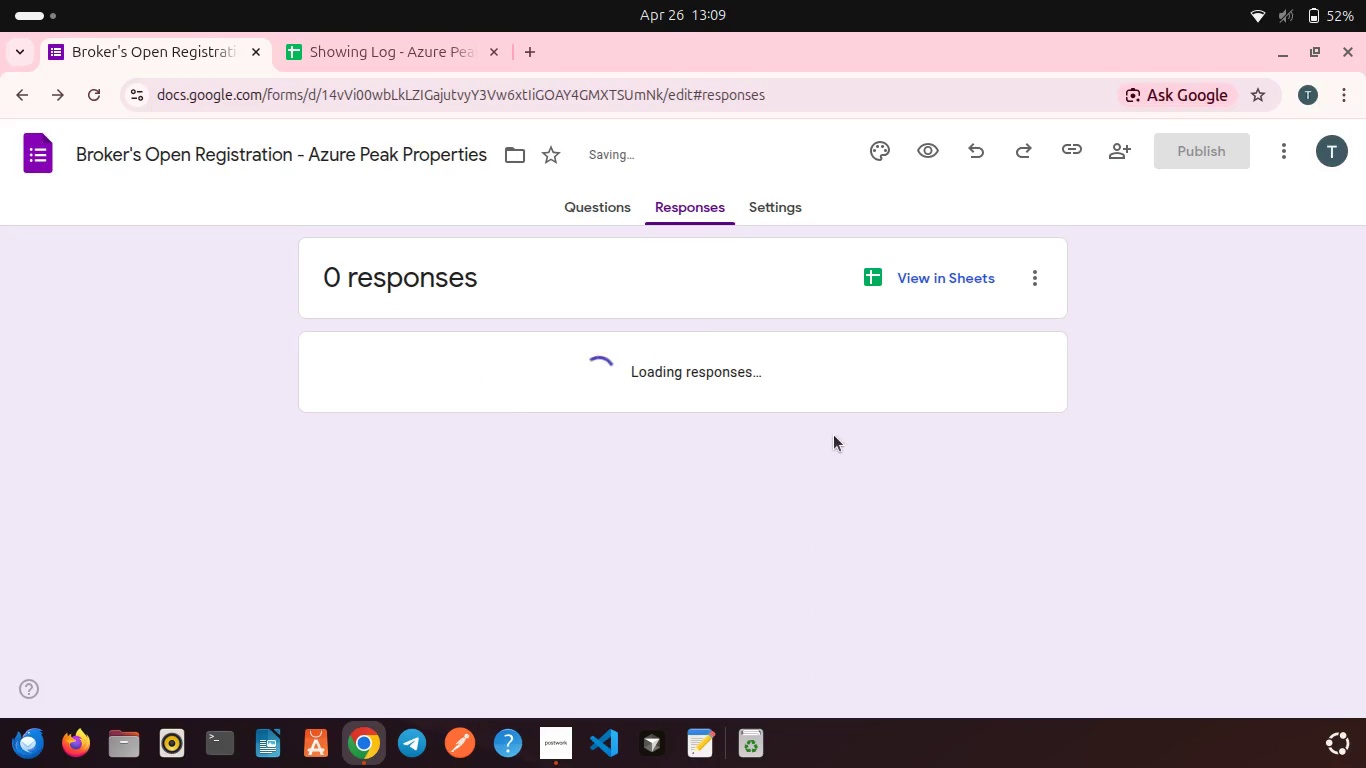 
left_click([1300, 275])
 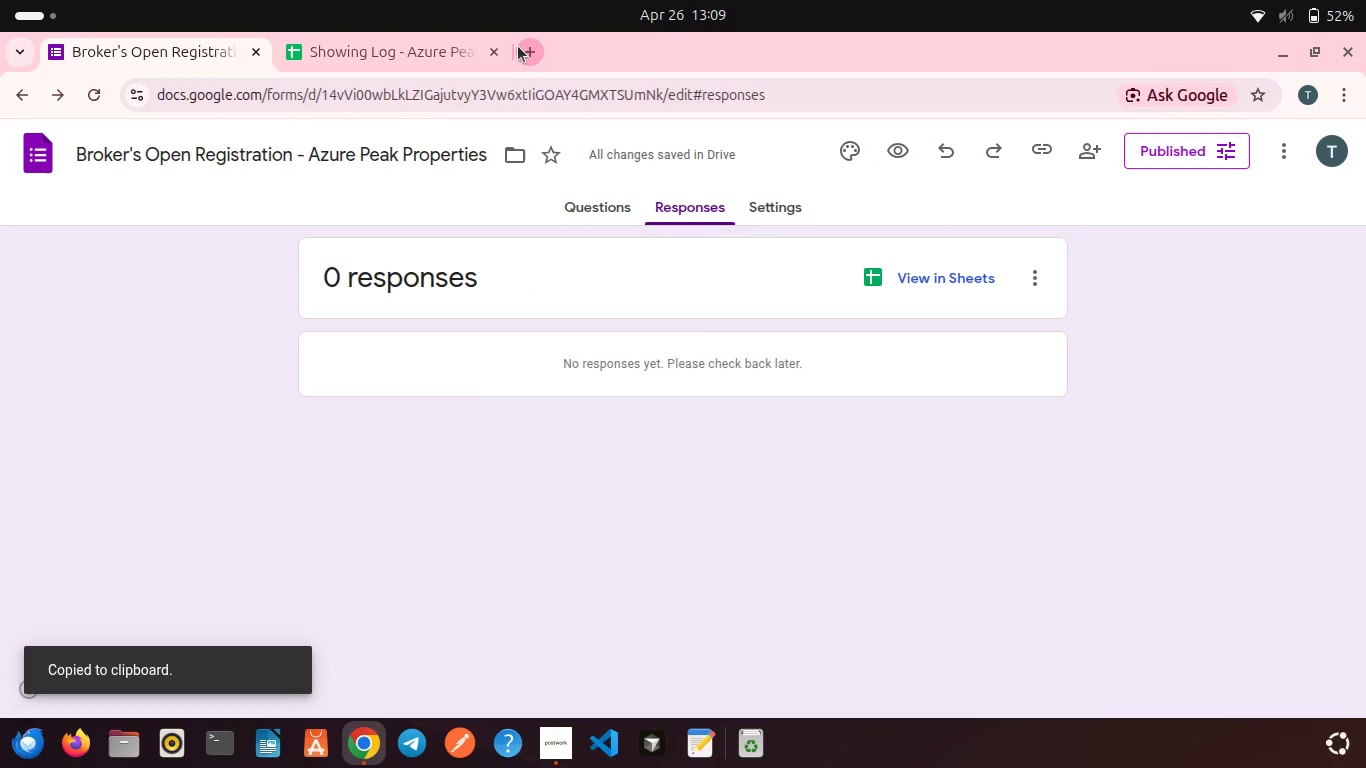 
left_click([518, 46])
 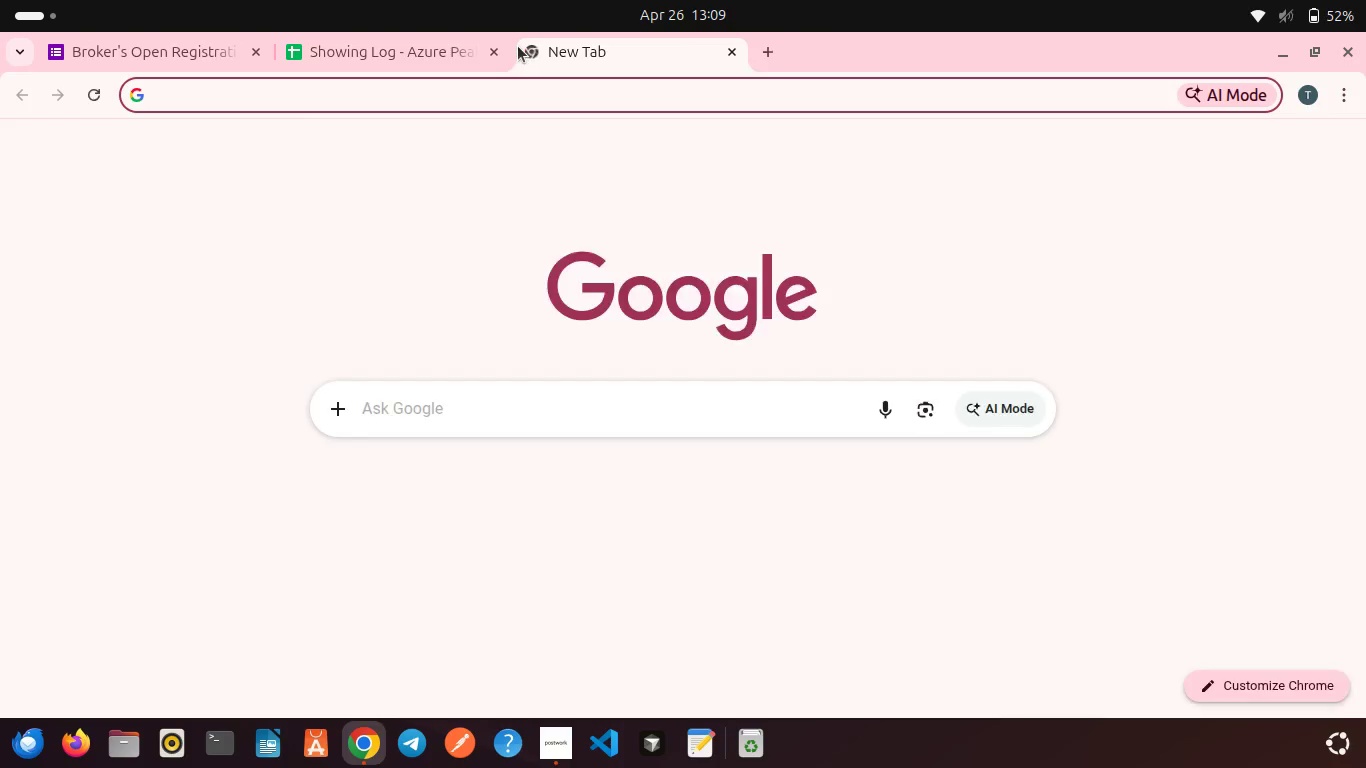 
key(Control+V)
 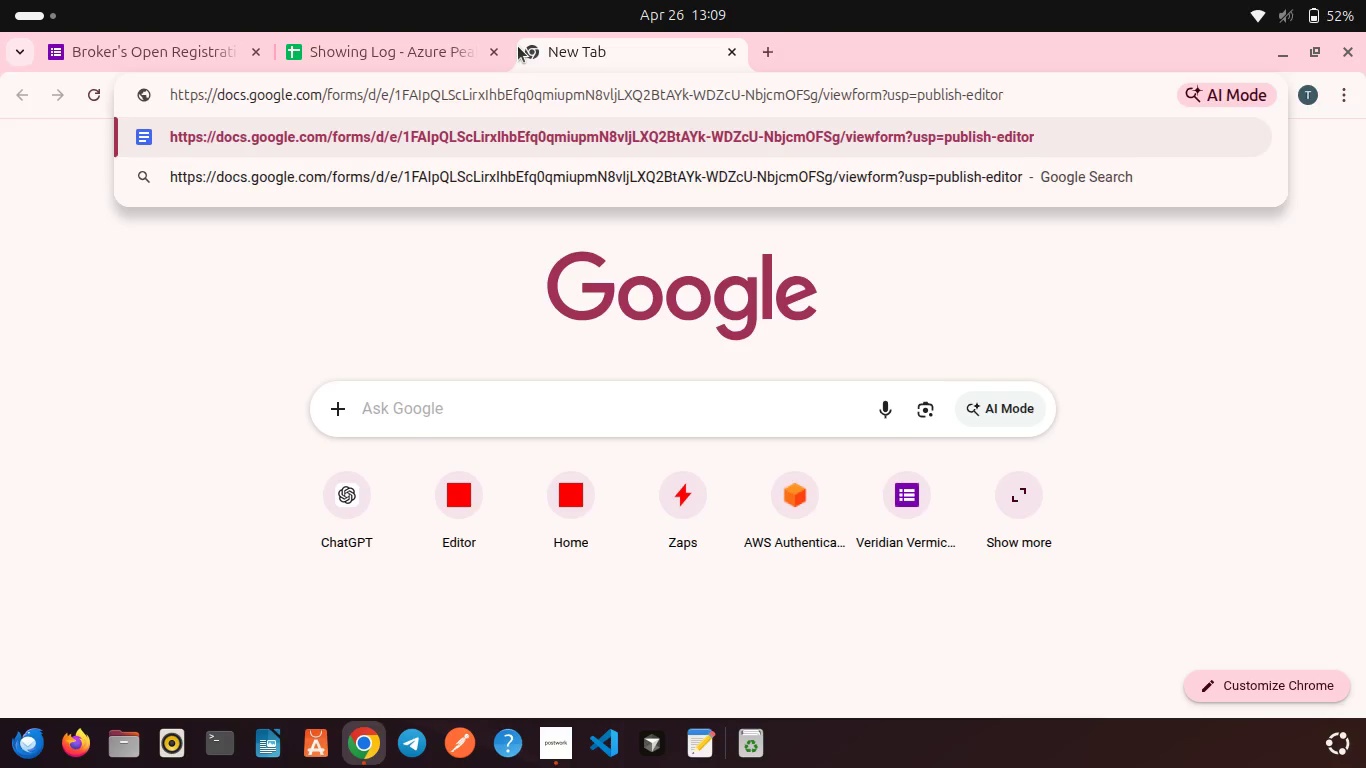 
key(Enter)
 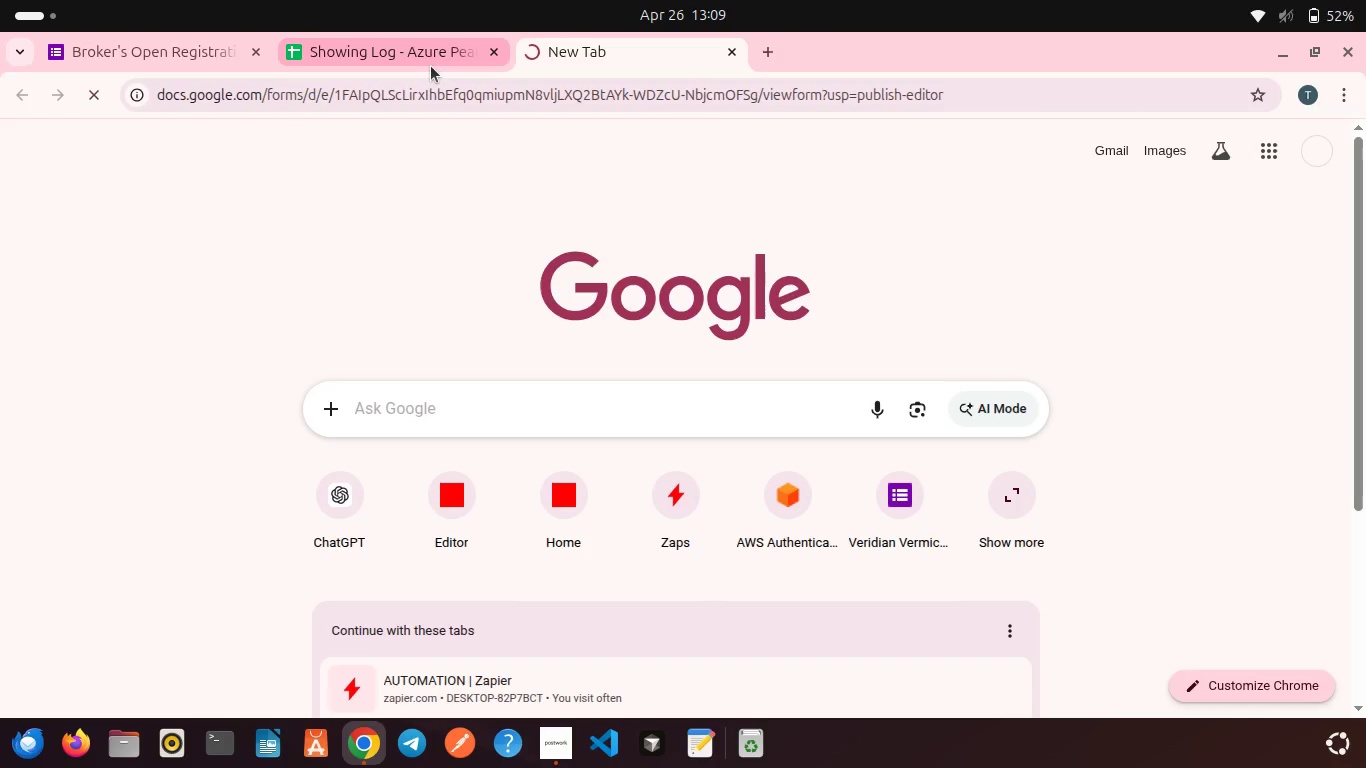 
left_click([430, 65])
 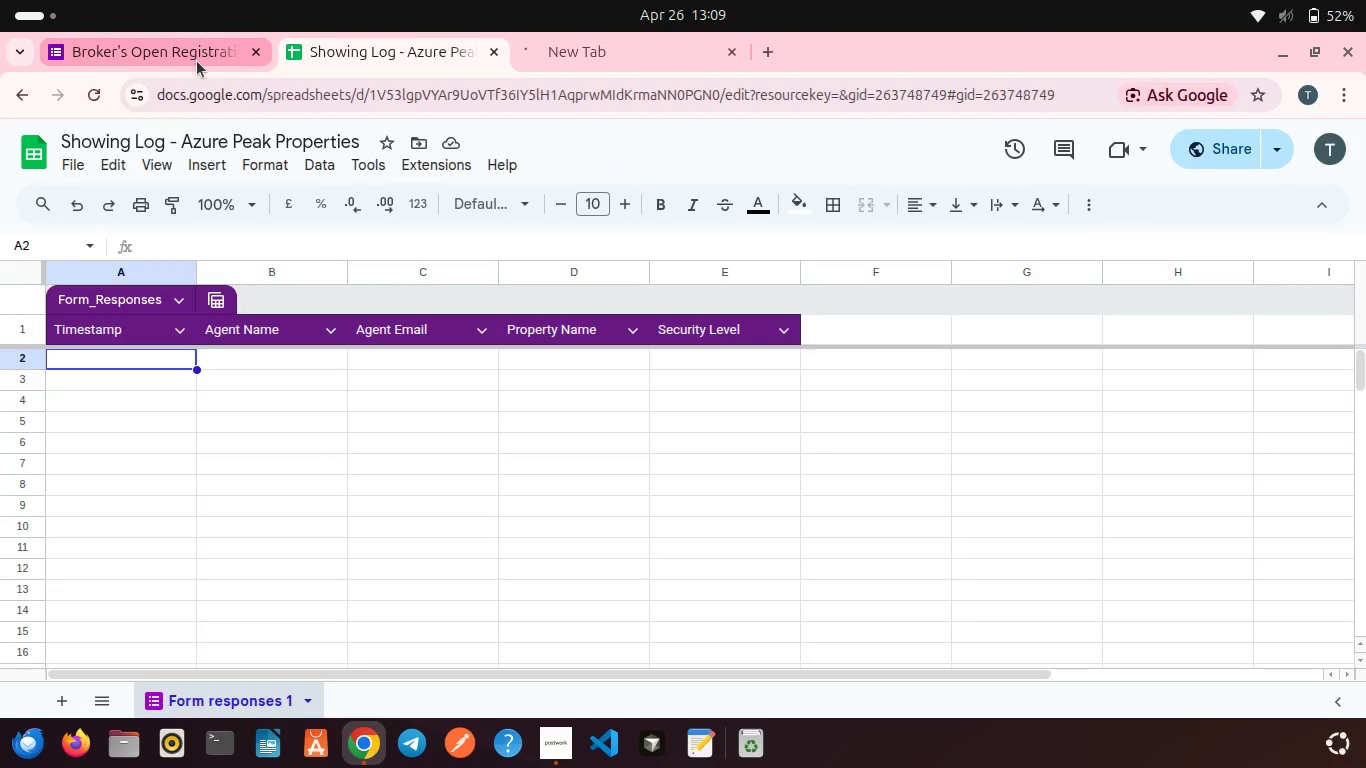 
left_click([197, 61])
 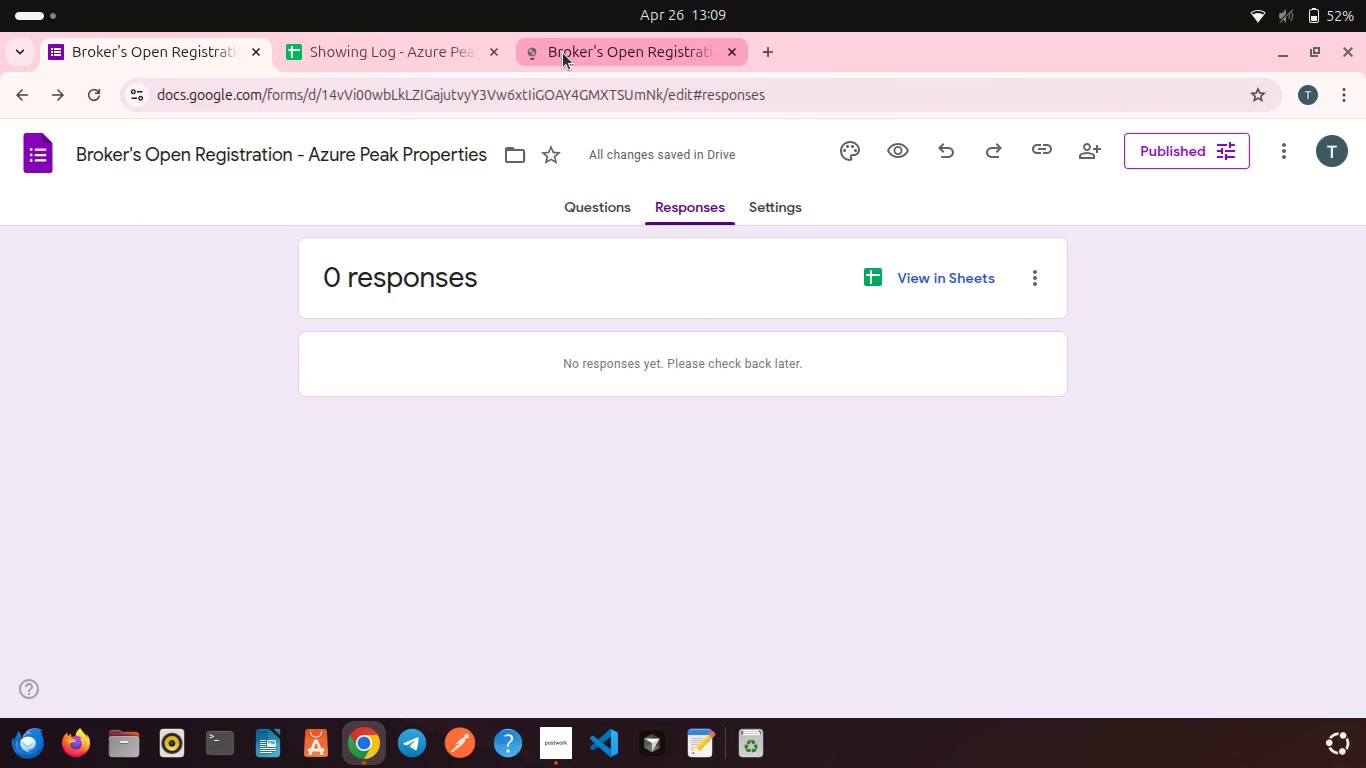 
left_click([563, 53])
 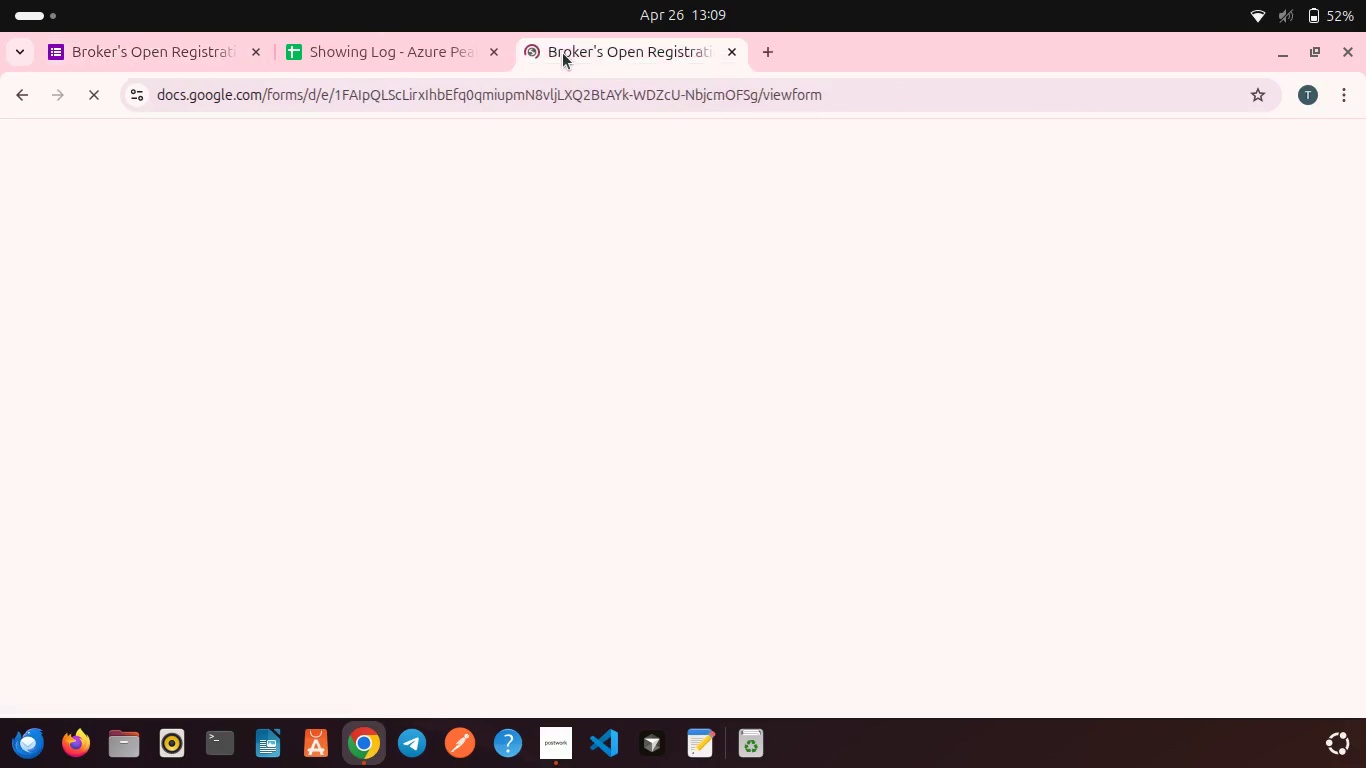 
mouse_move([555, 72])
 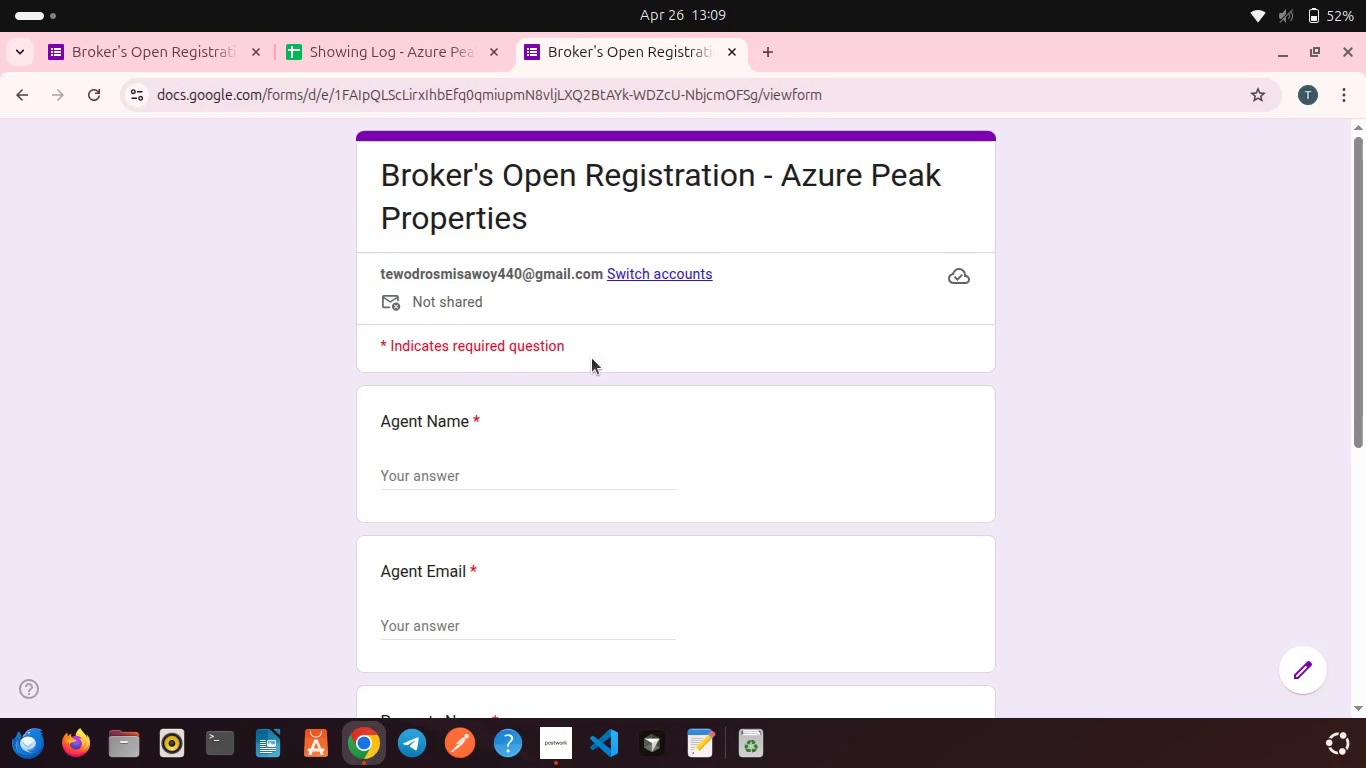 
wait(5.57)
 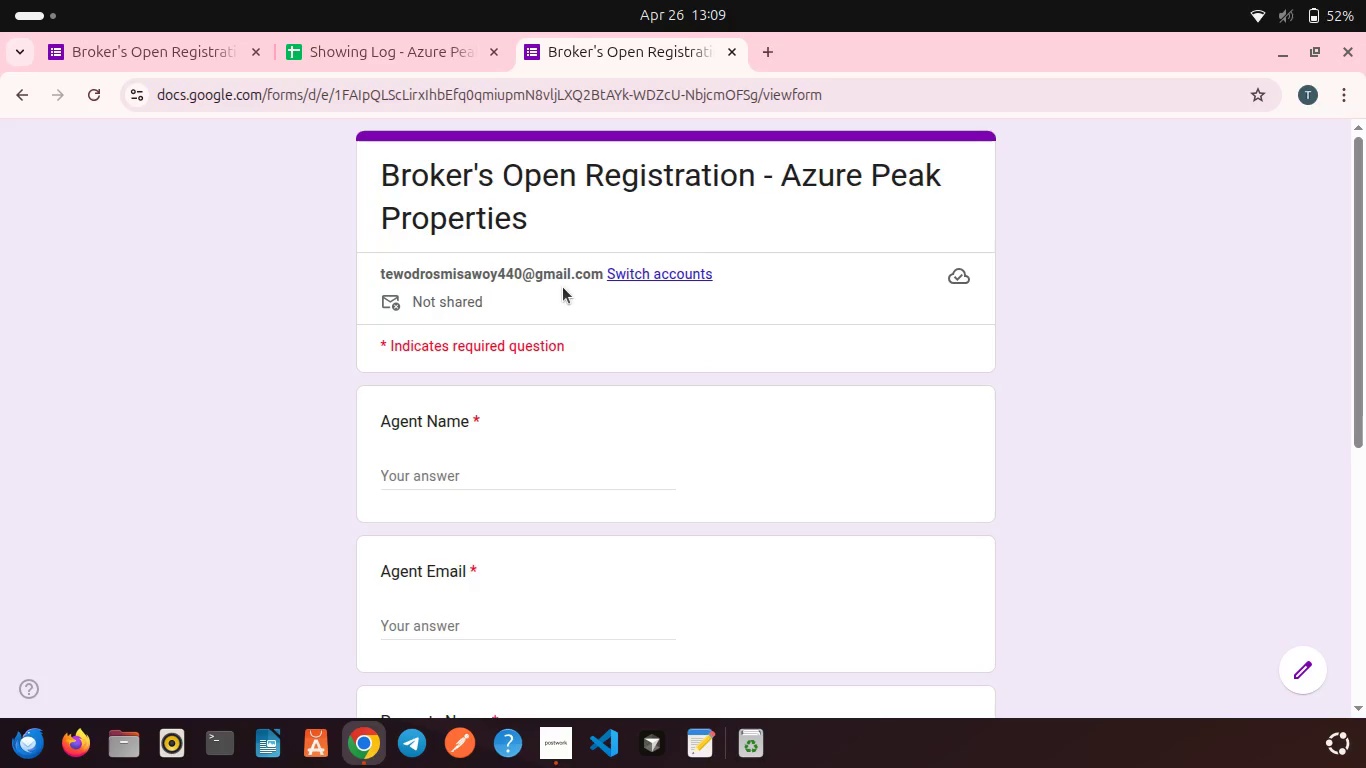 
left_click([463, 468])
 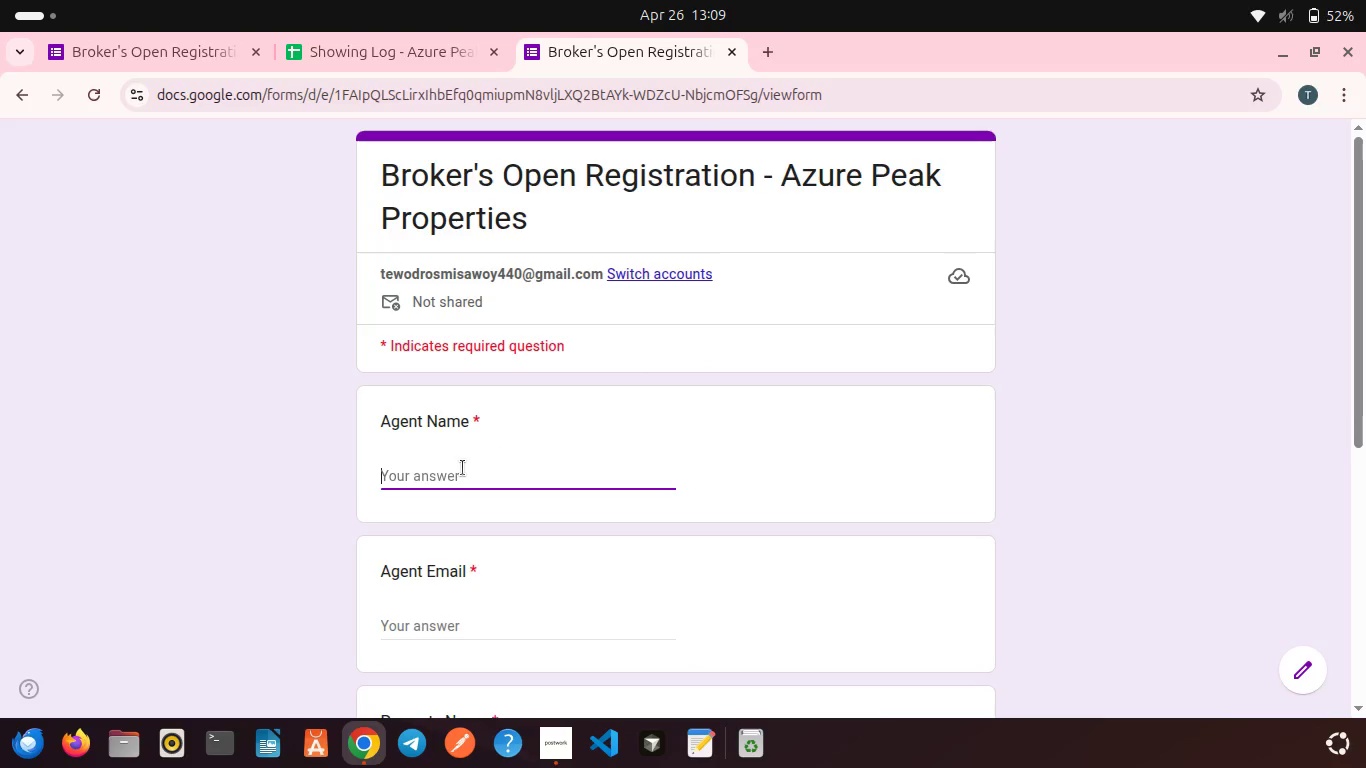 
type(tewodrosTewodros Misawoy)
 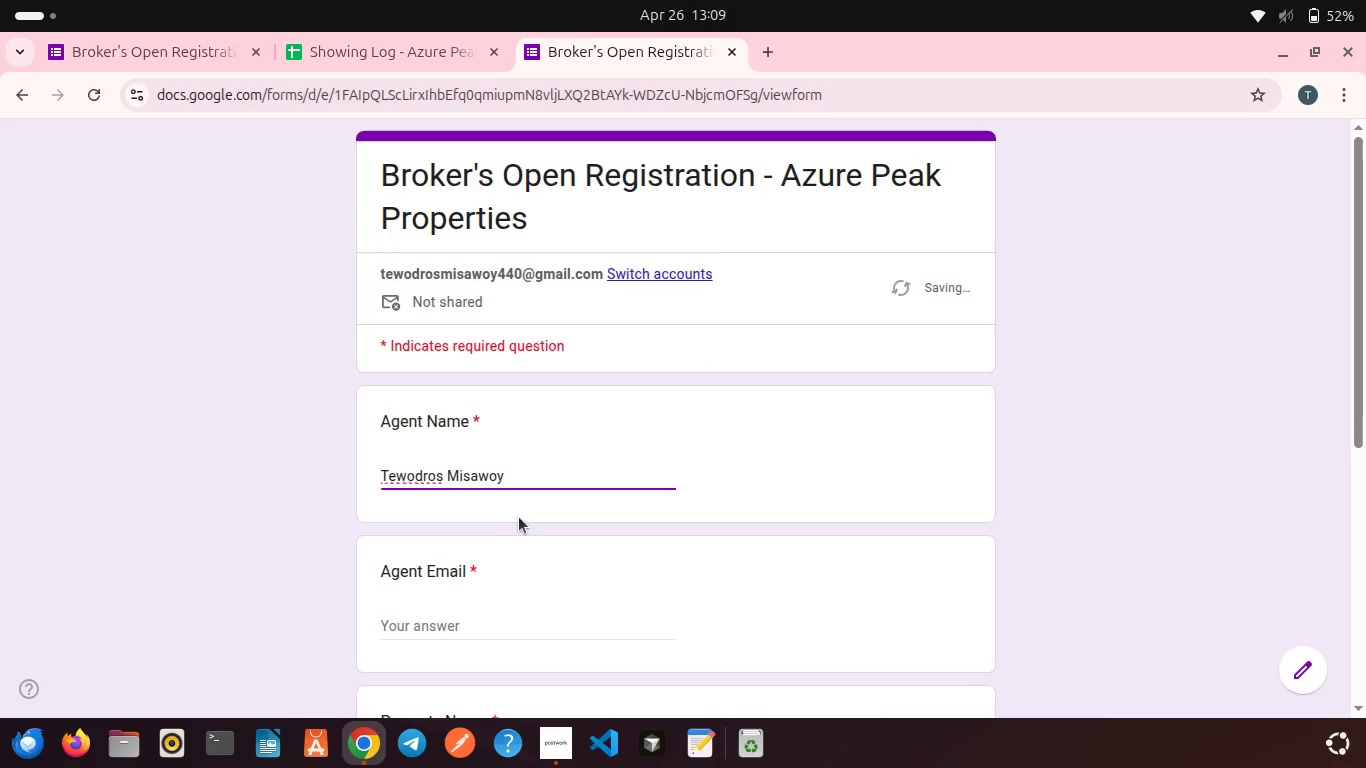 
hold_key(key=Backspace, duration=0.82)
 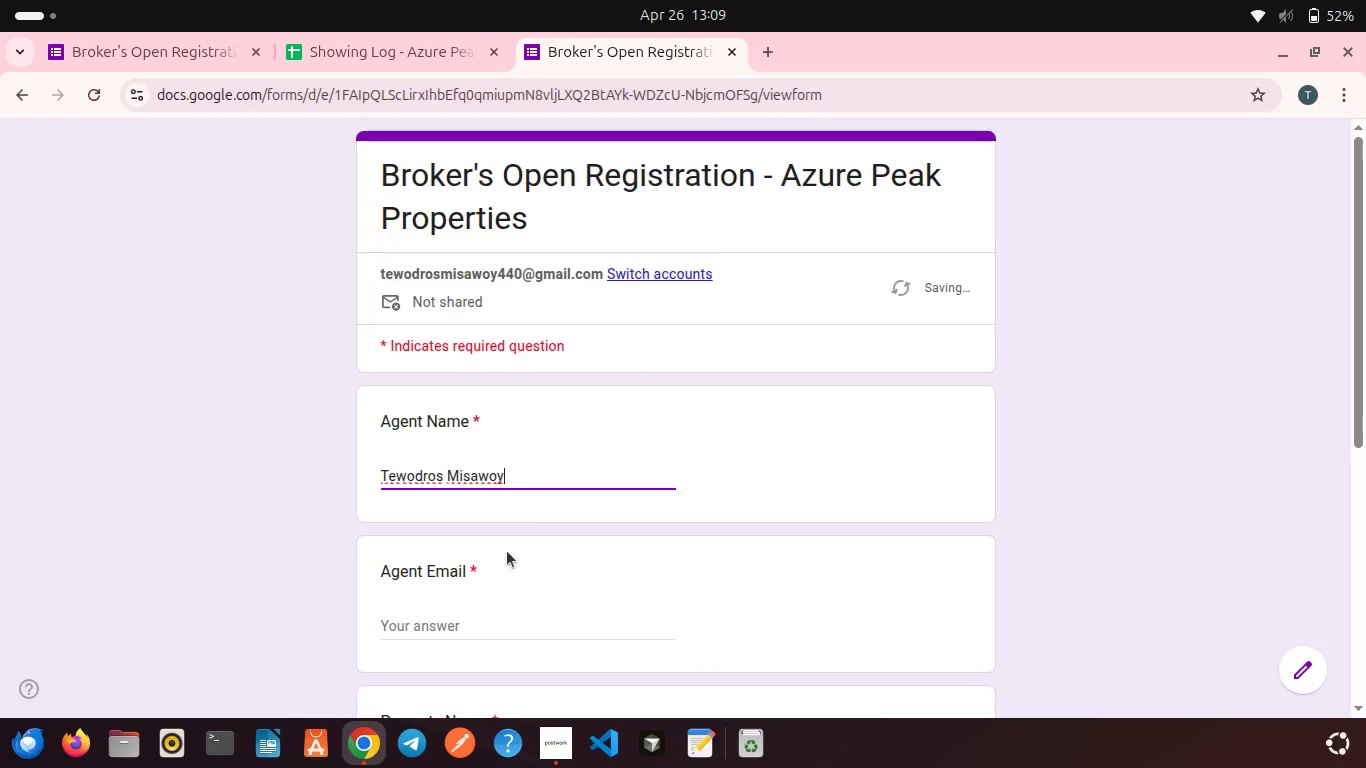 
left_click([438, 512])
 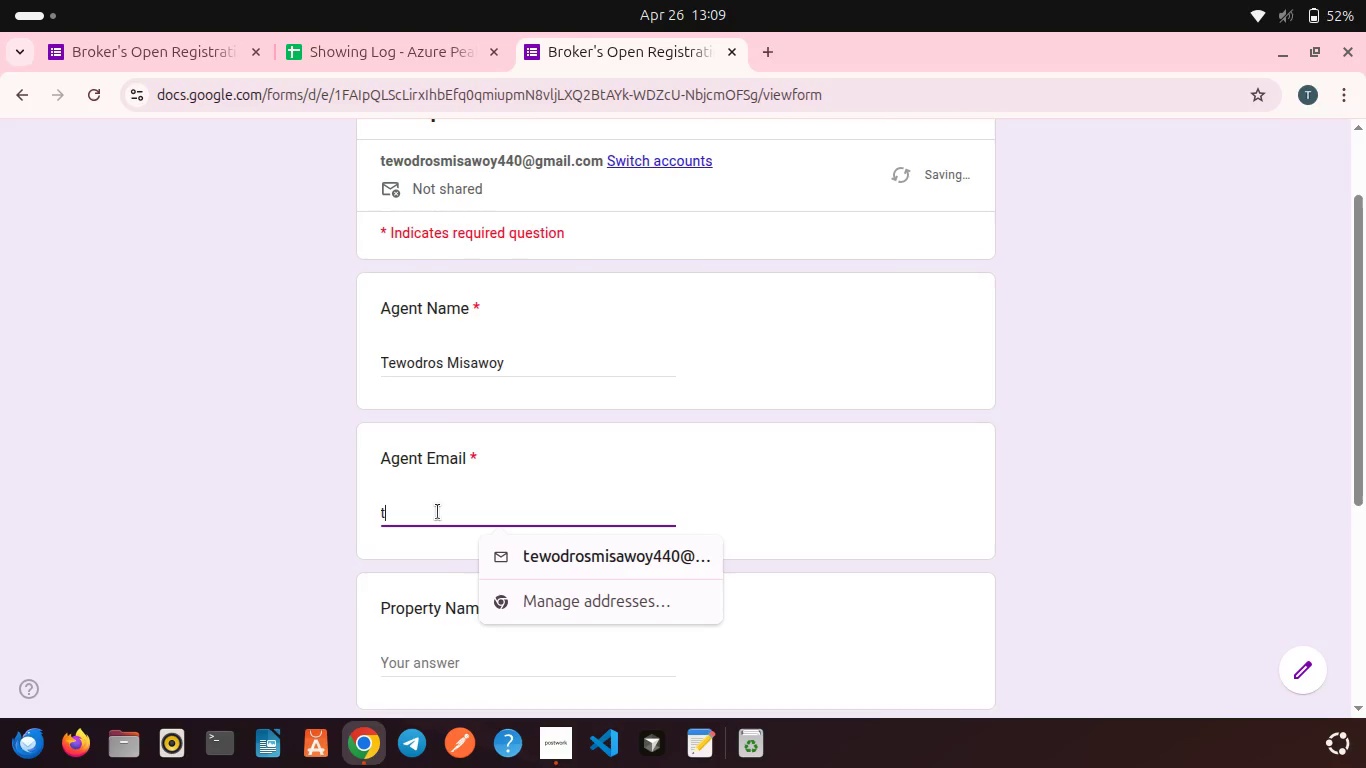 
type(tewodrosm01@gmail.com)
 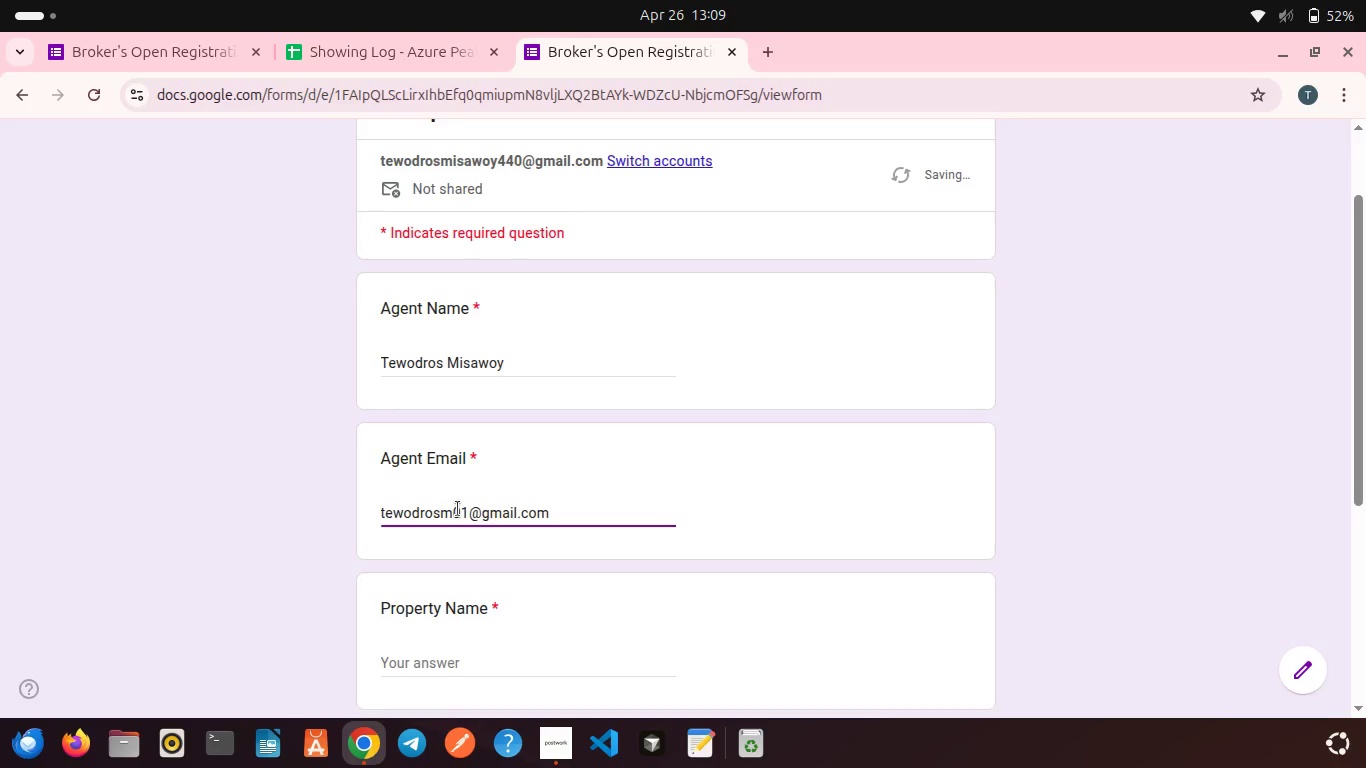 
left_click([455, 480])
 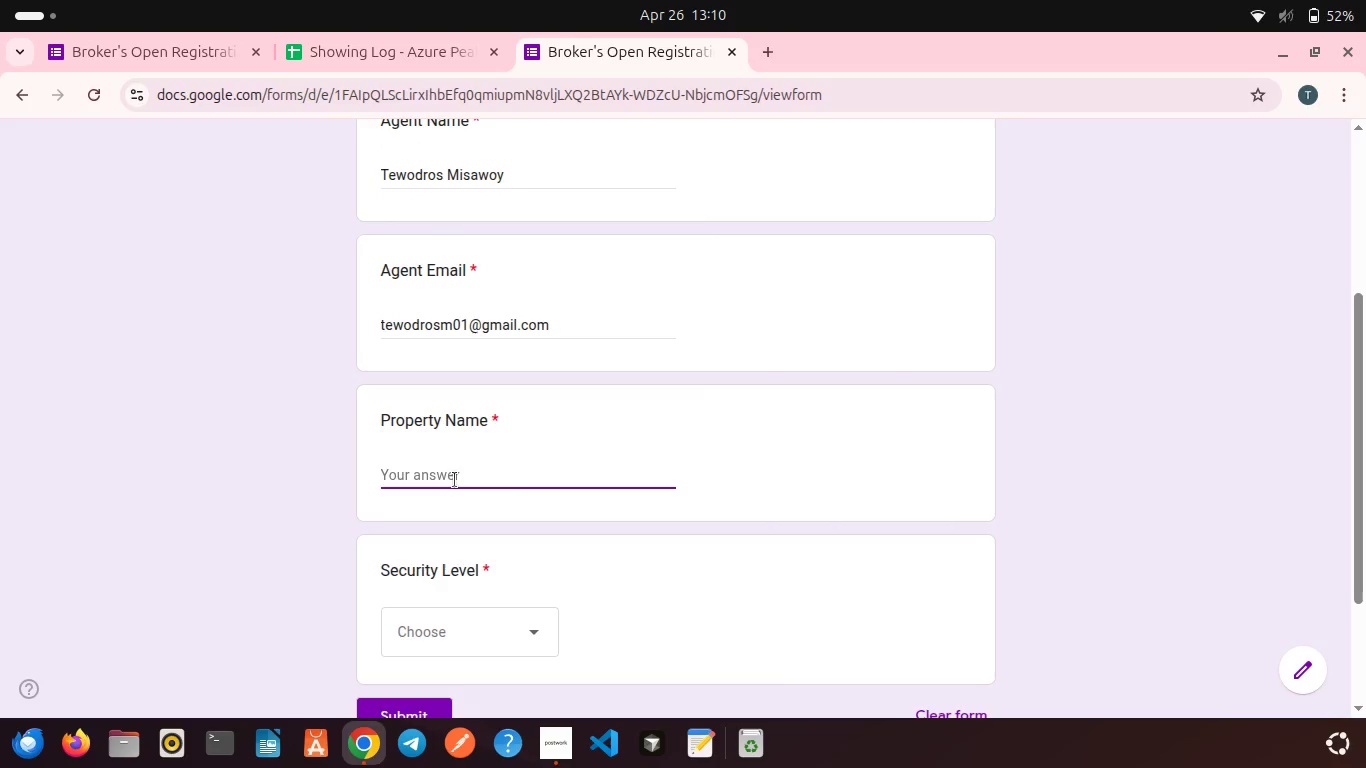 
scroll: coordinate [482, 508], scroll_direction: down, amount: 2.0
 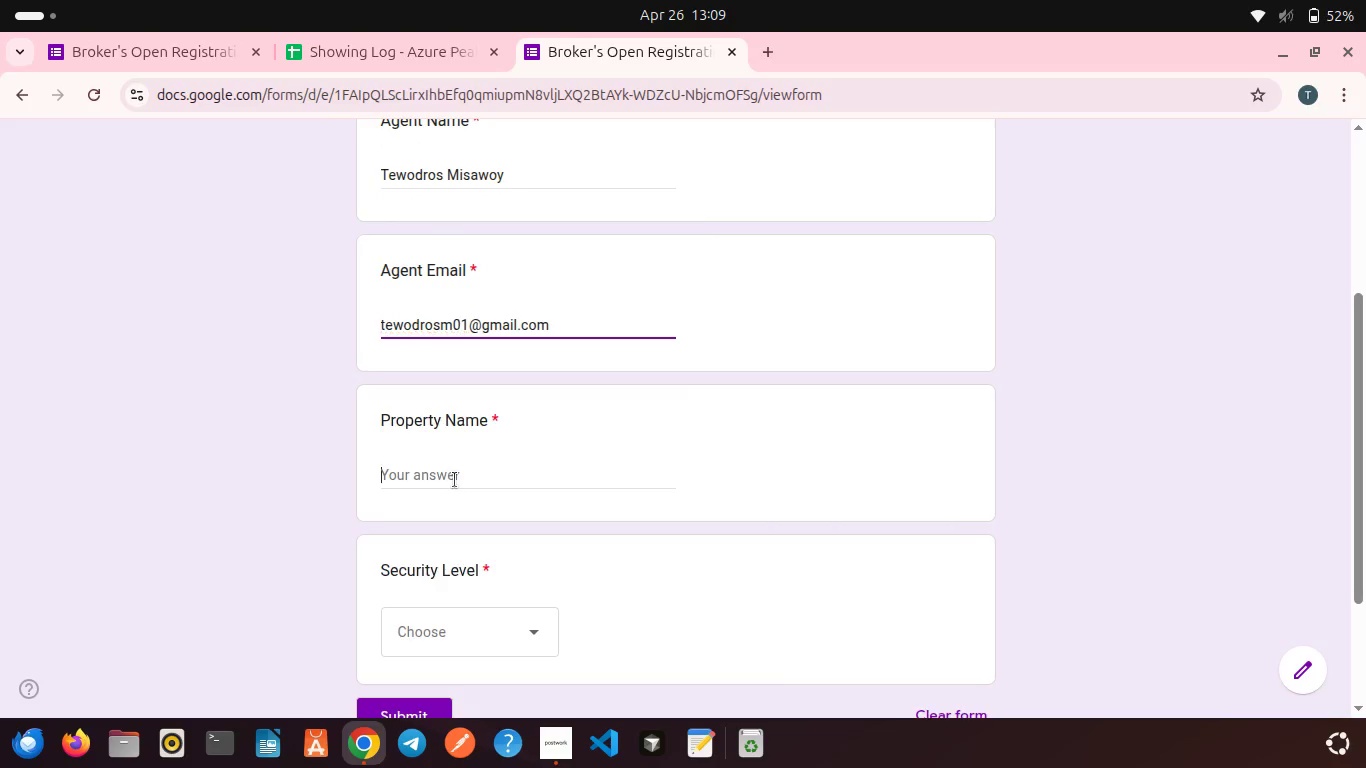 
type(Beverly Hills Villa)
 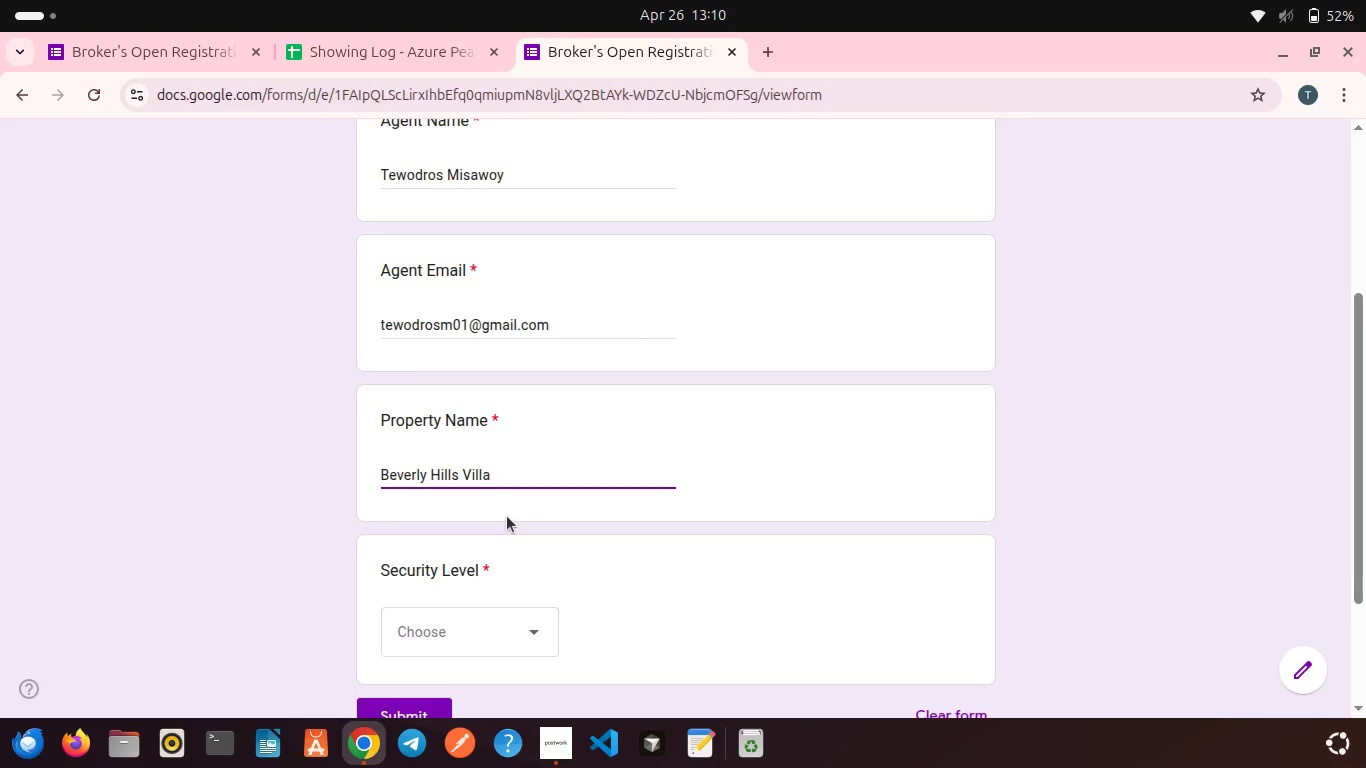 
wait(7.68)
 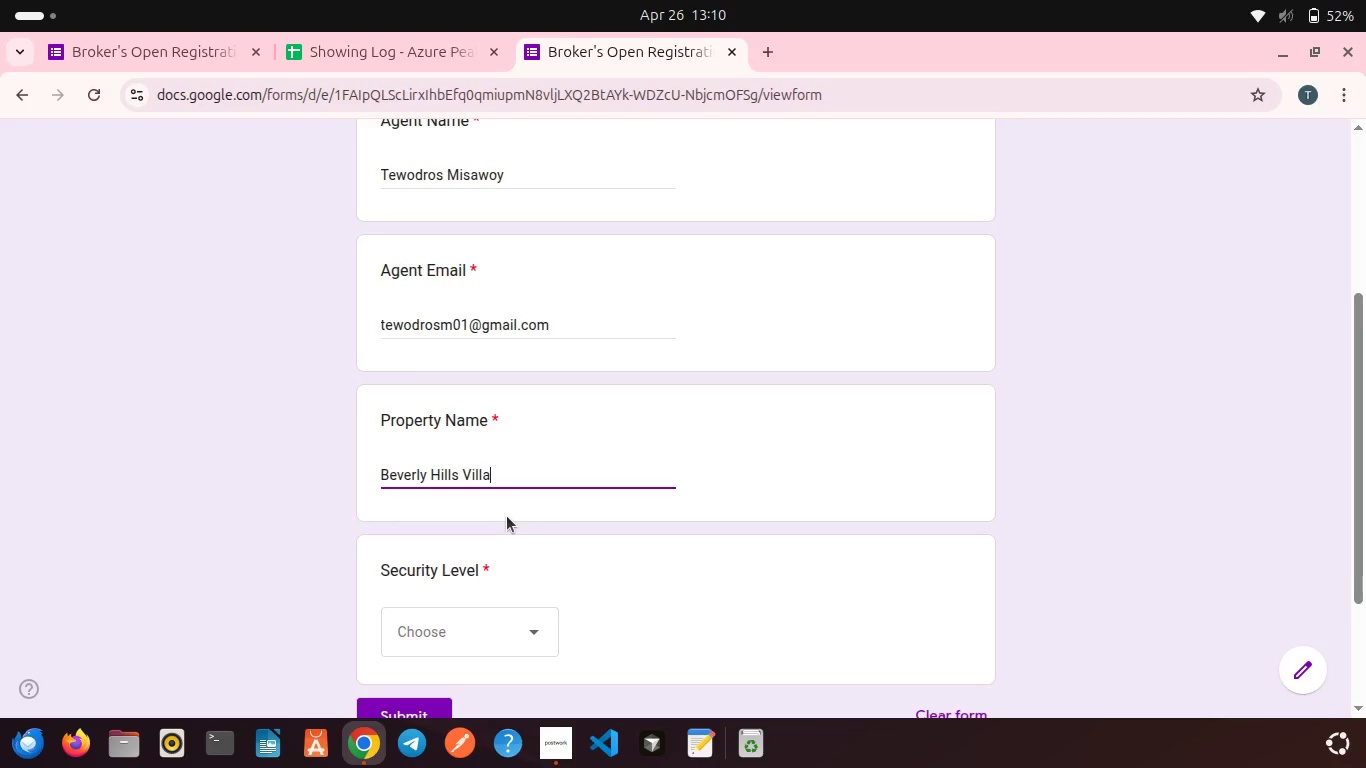 
left_click([468, 576])
 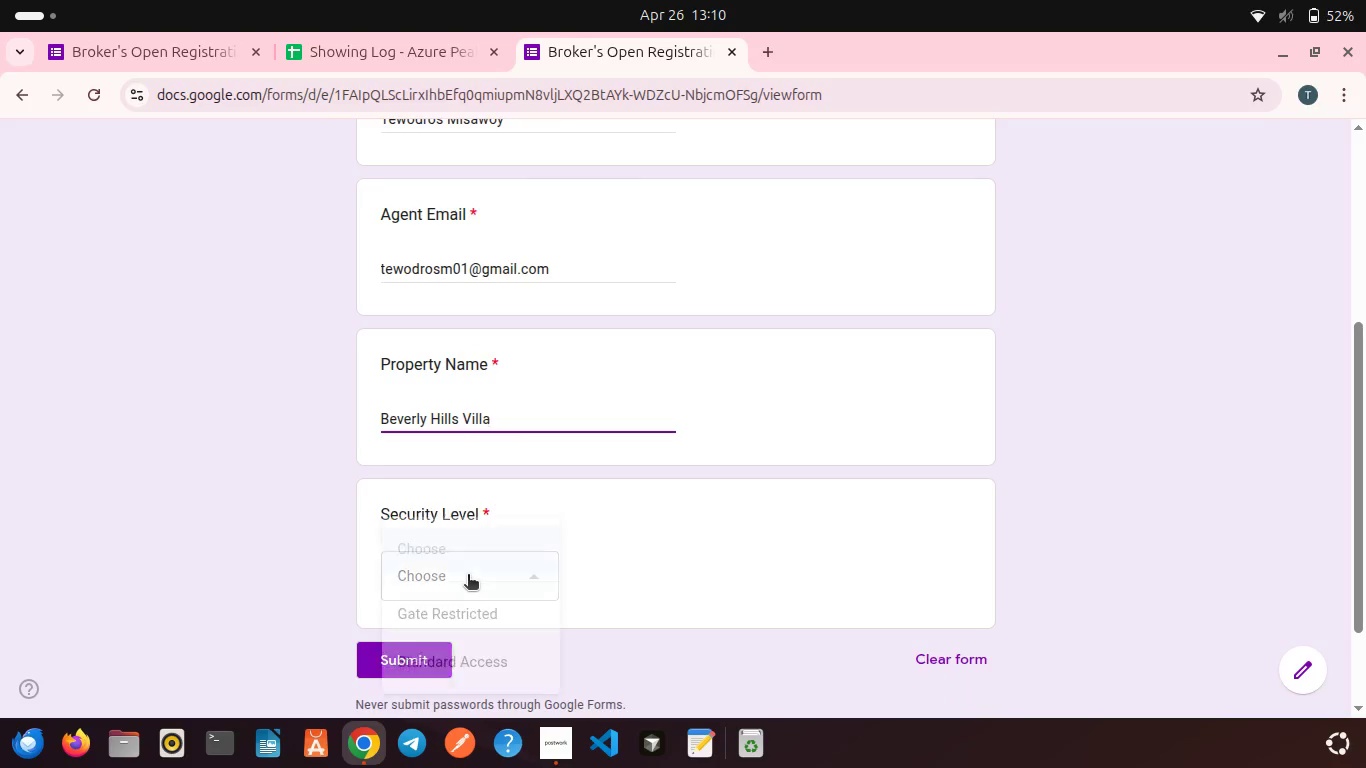 
mouse_move([468, 578])
 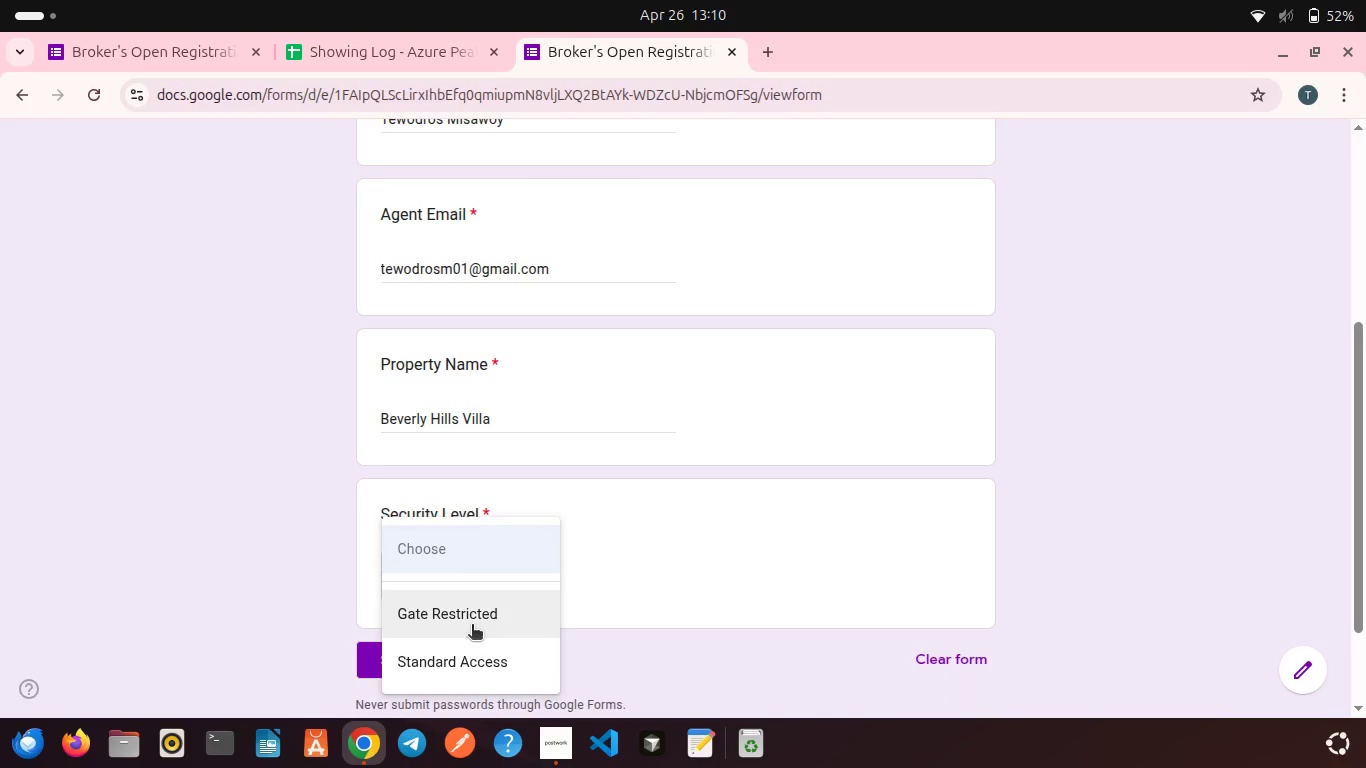 
left_click([472, 626])
 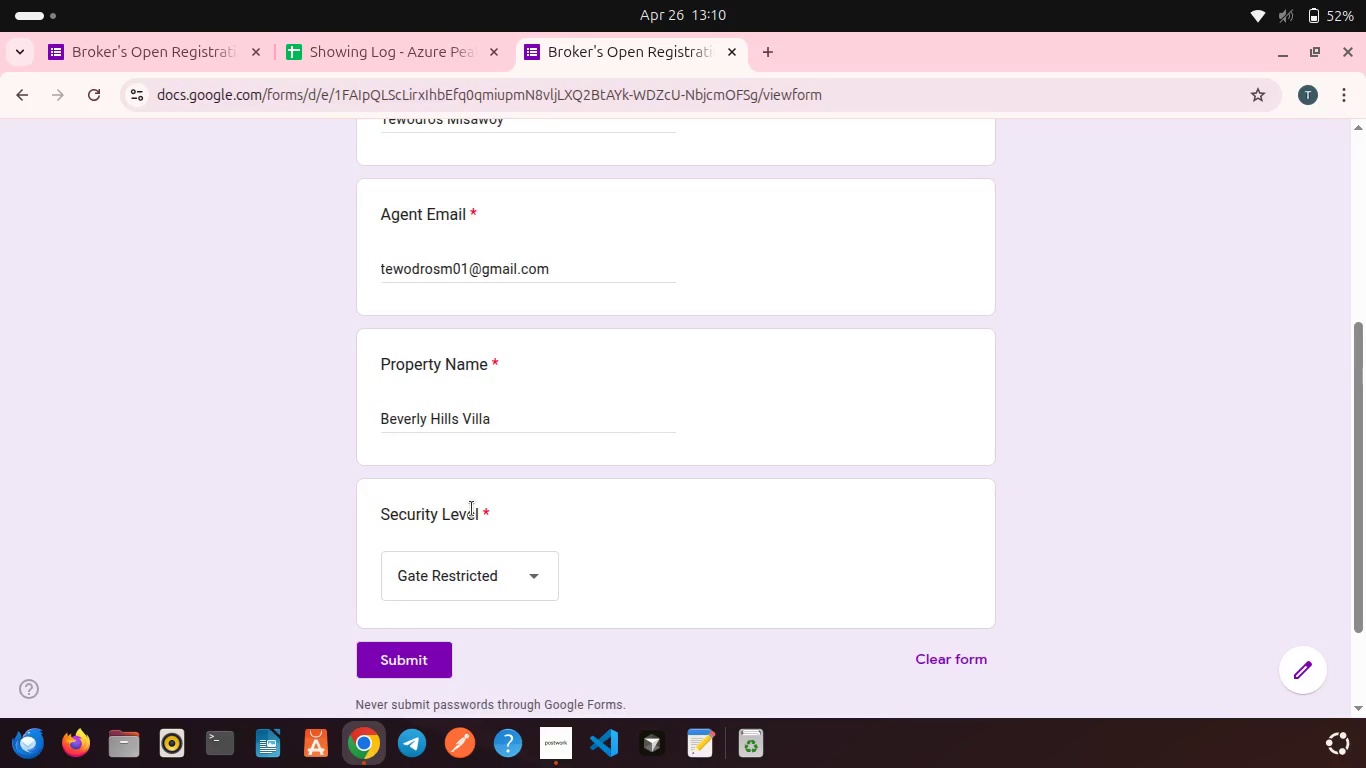 
scroll: coordinate [472, 509], scroll_direction: down, amount: 3.0
 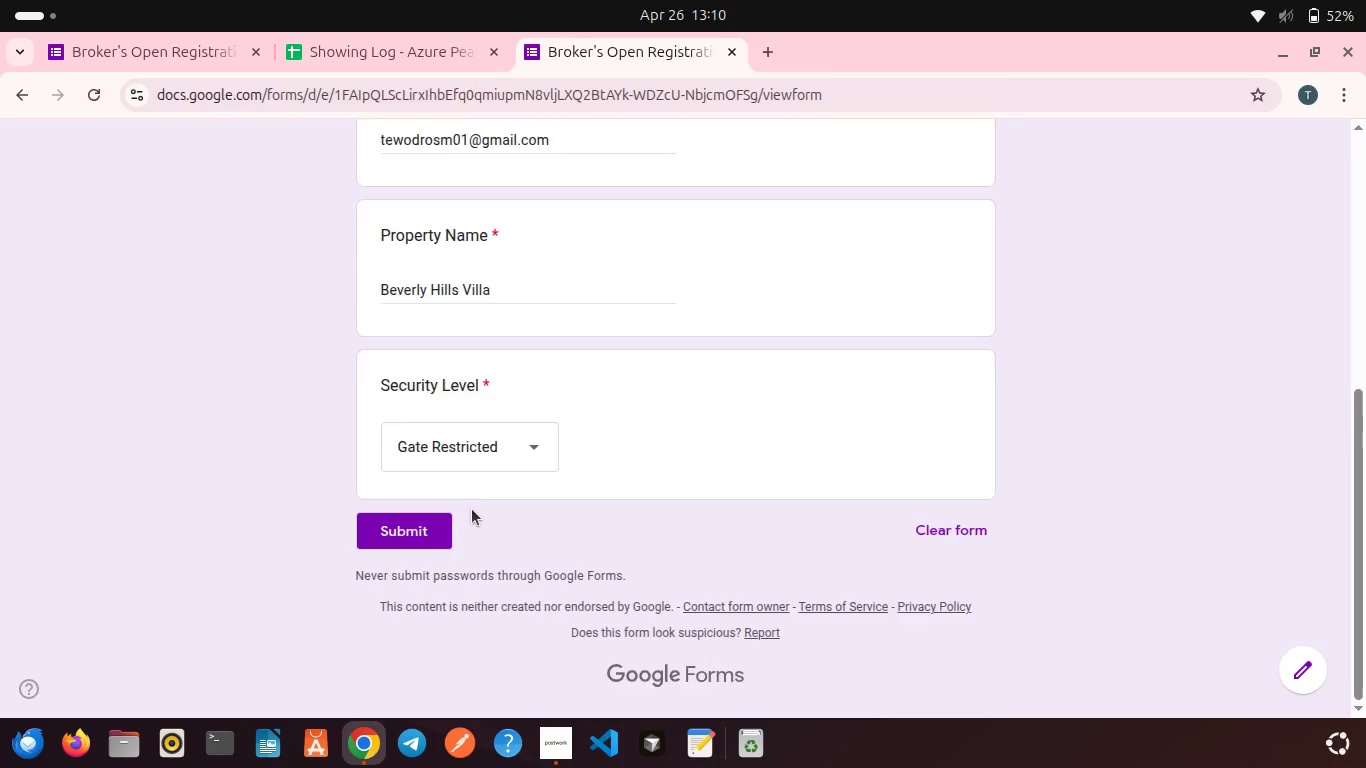 
scroll: coordinate [472, 509], scroll_direction: up, amount: 5.0
 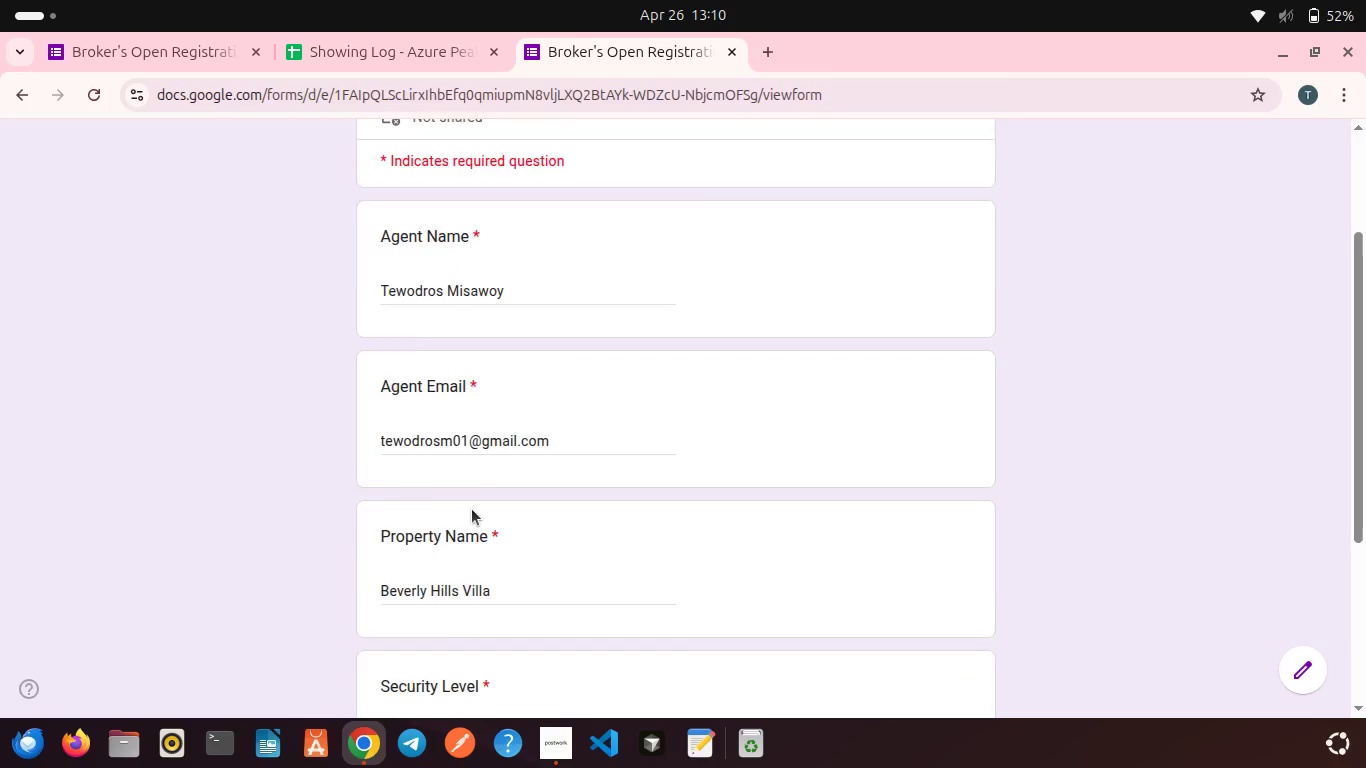 
left_click([425, 532])
 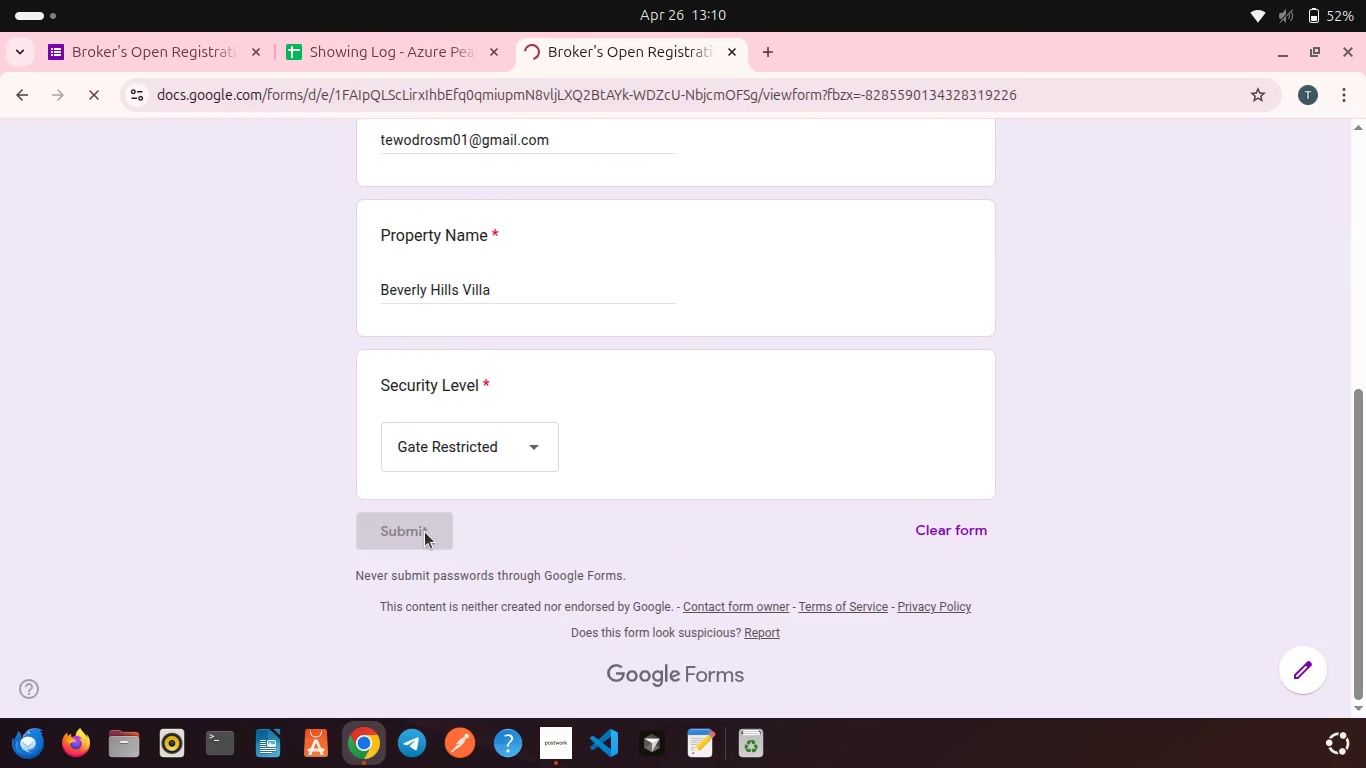 
scroll: coordinate [472, 509], scroll_direction: down, amount: 3.0
 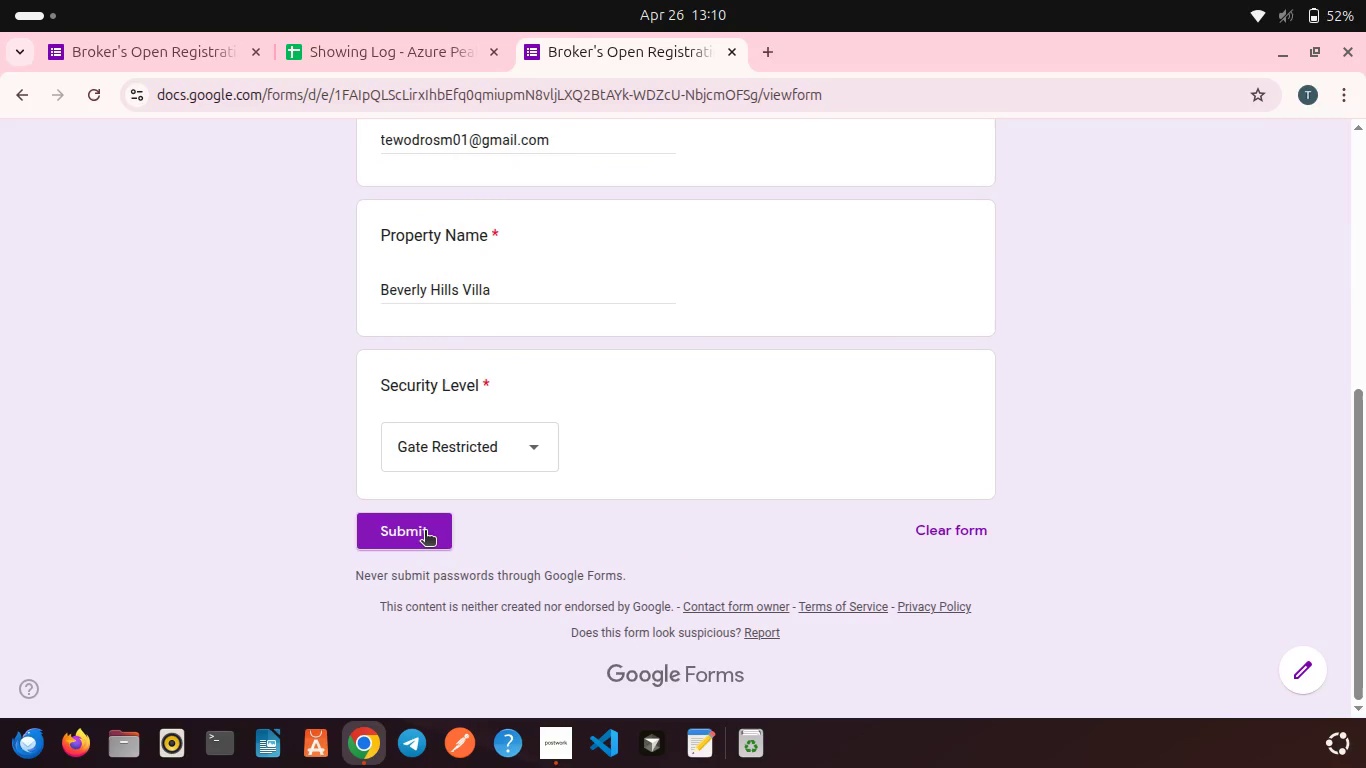 
wait(10.44)
 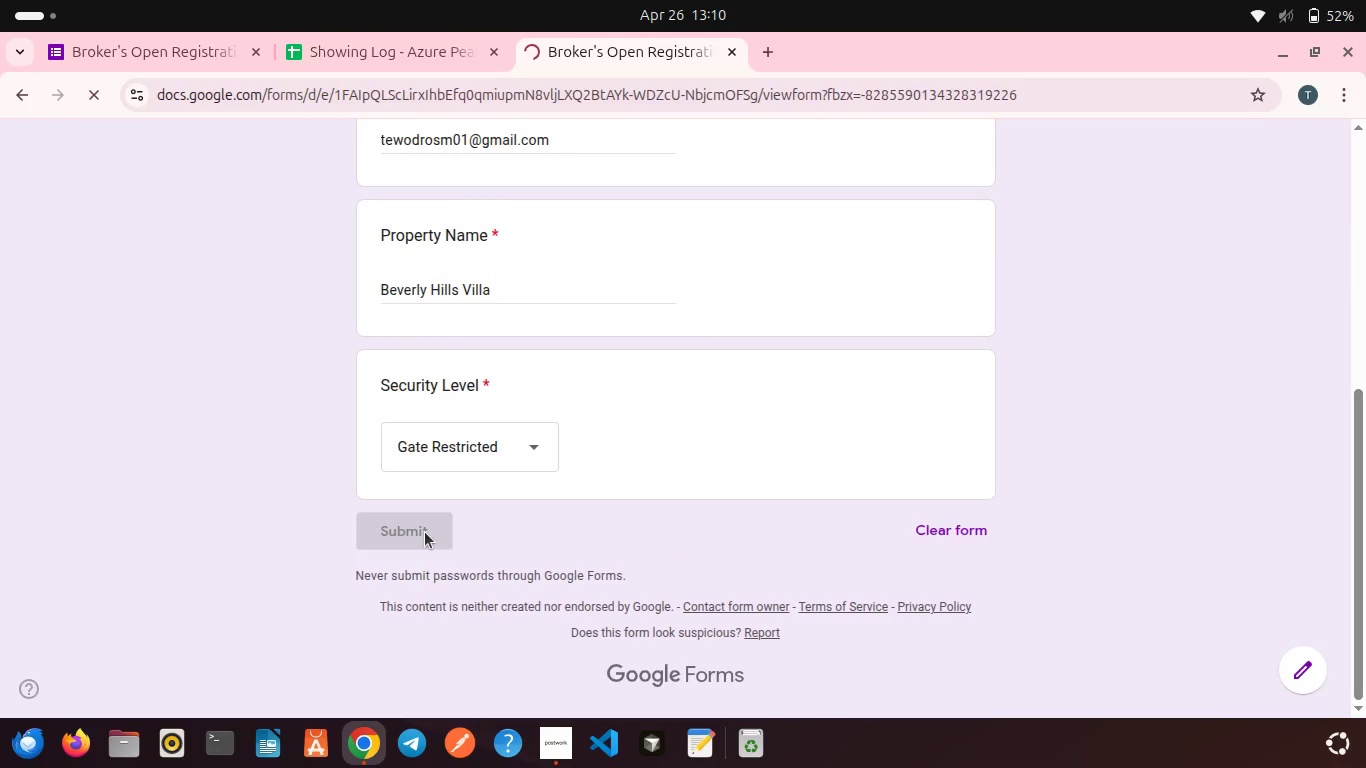 
left_click([481, 324])
 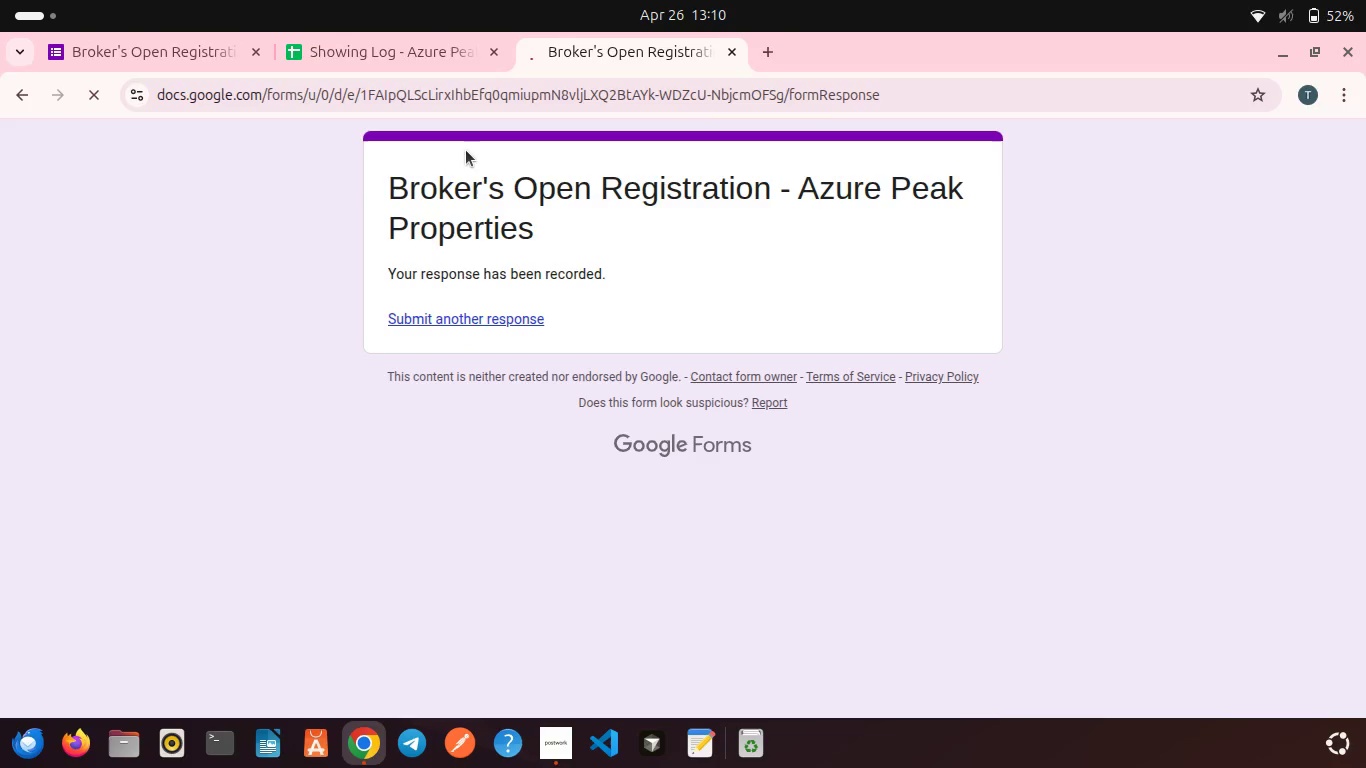 
mouse_move([466, 137])
 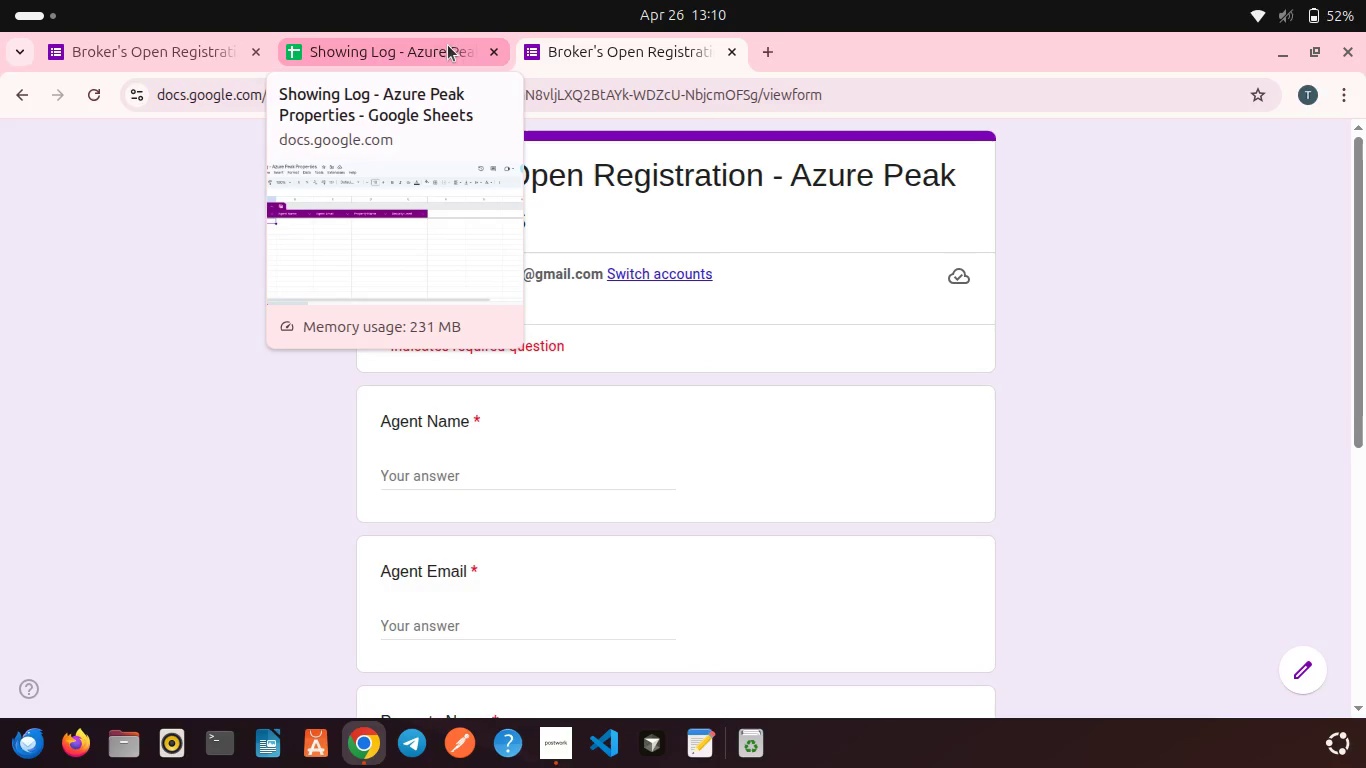 
left_click([434, 47])
 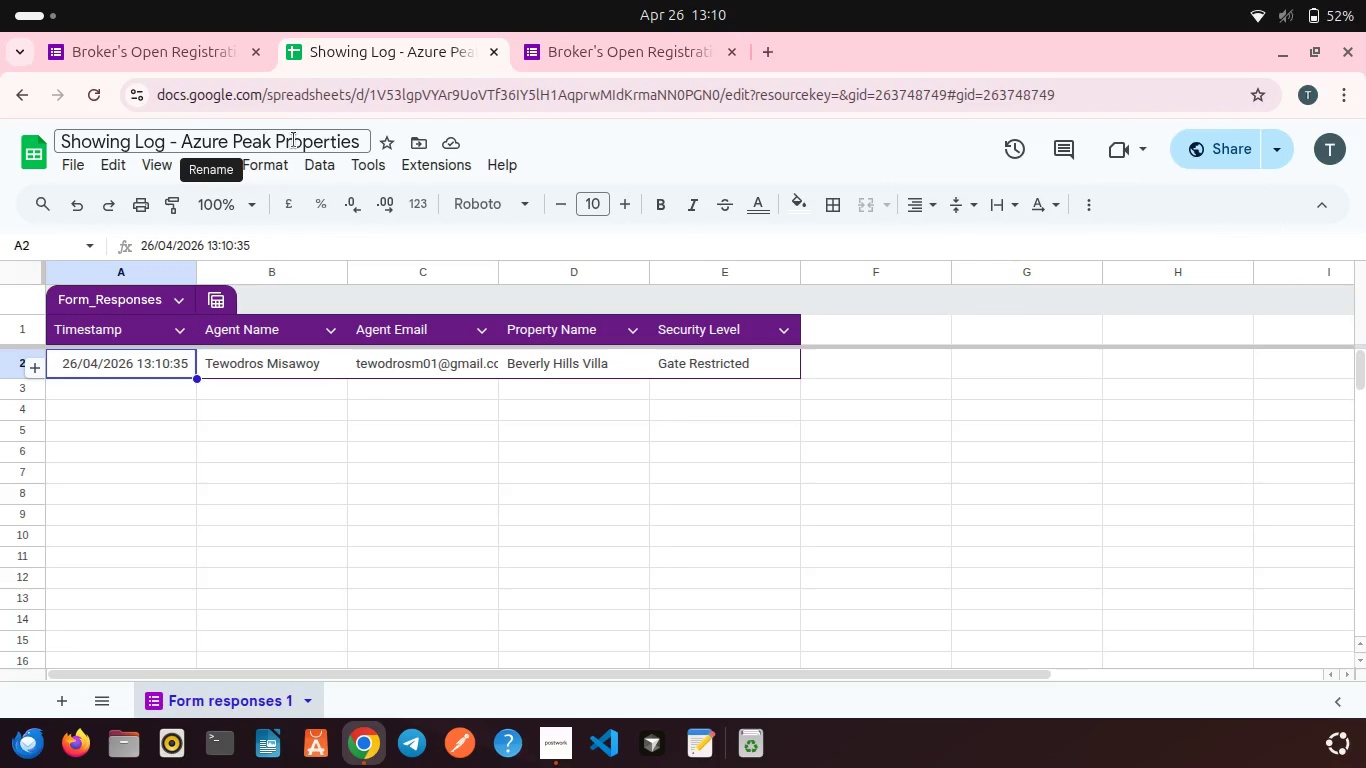 
wait(10.66)
 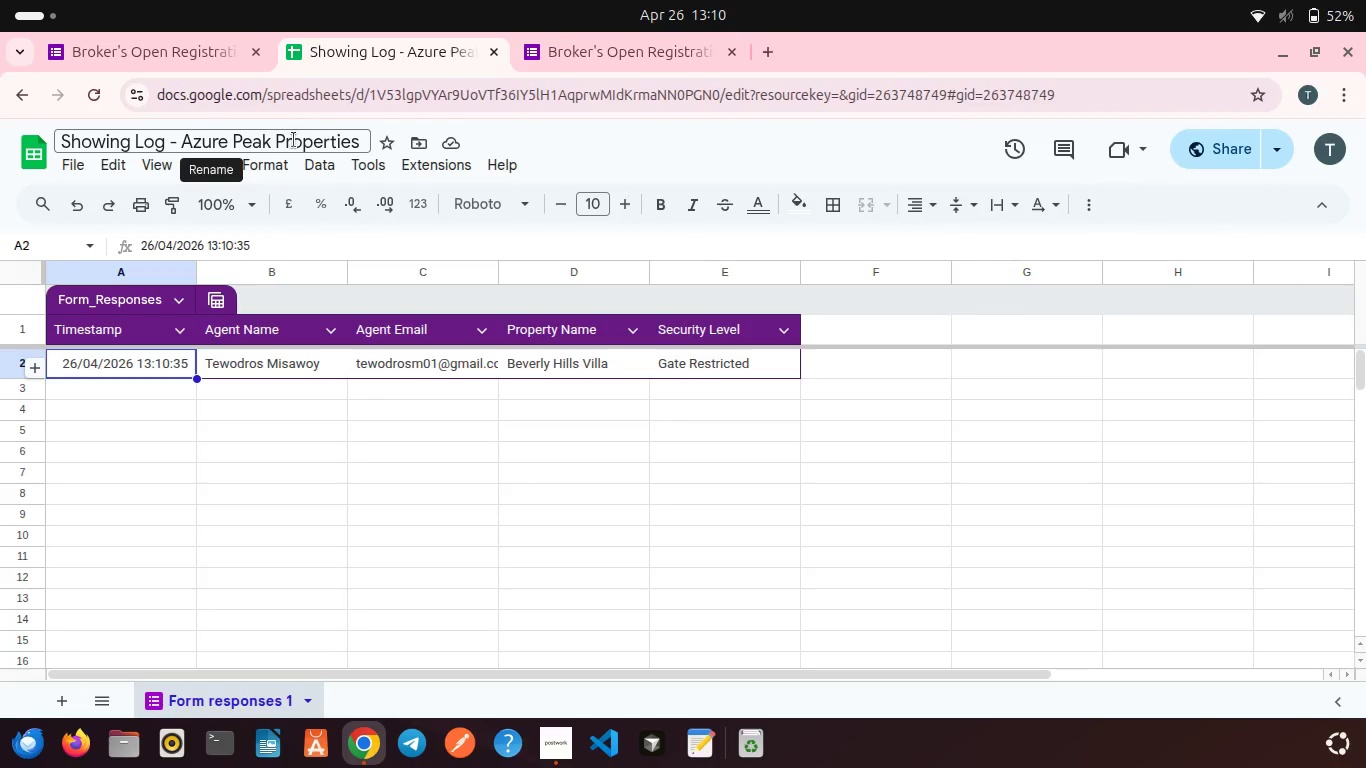 
left_click([606, 448])
 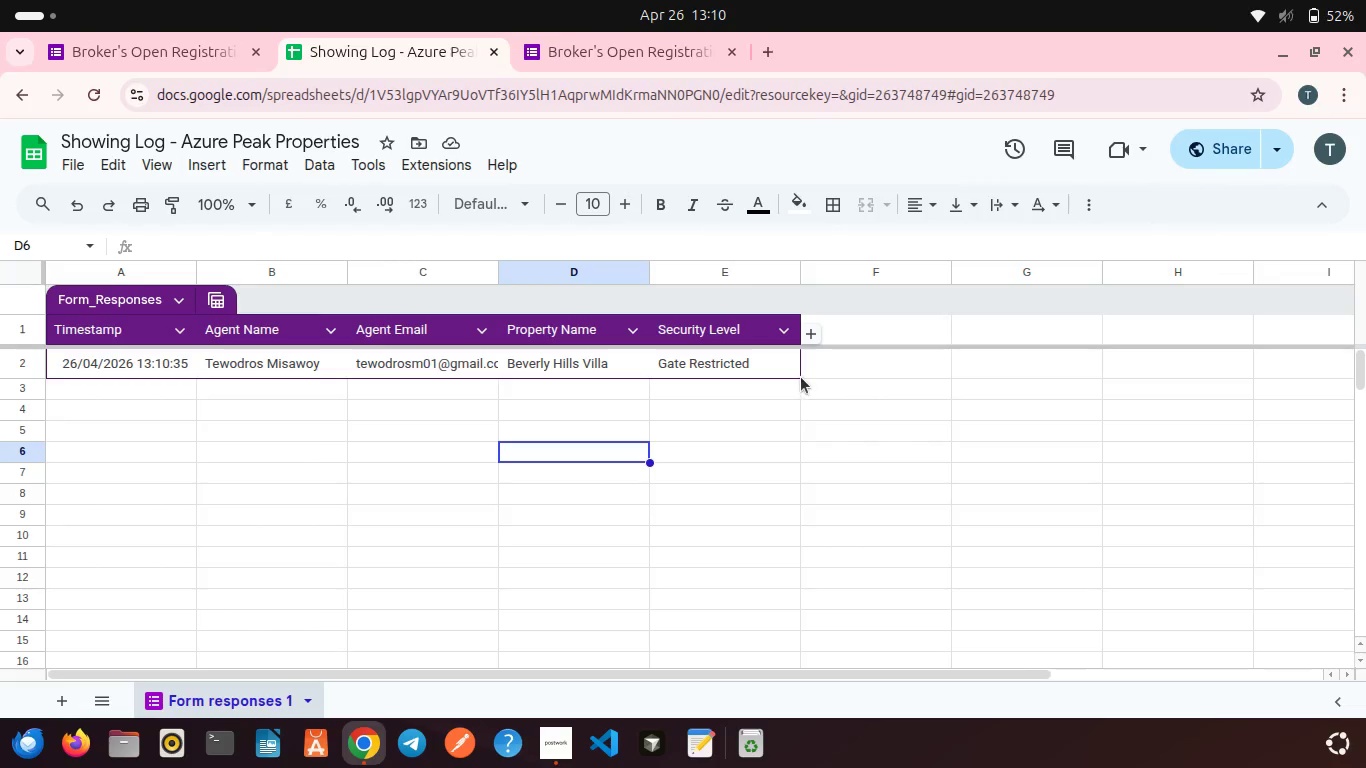 
left_click_drag(start_coordinate=[801, 377], to_coordinate=[35, 317])
 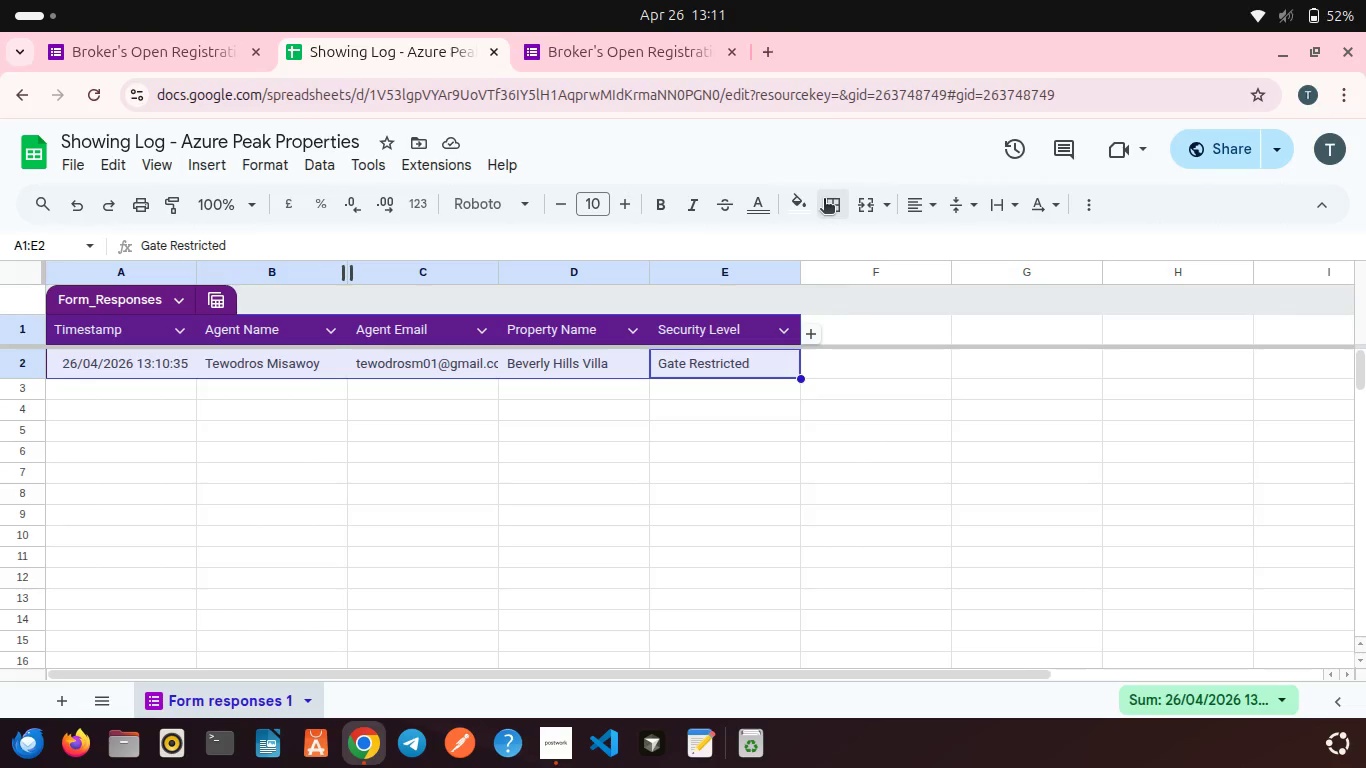 
left_click([824, 200])
 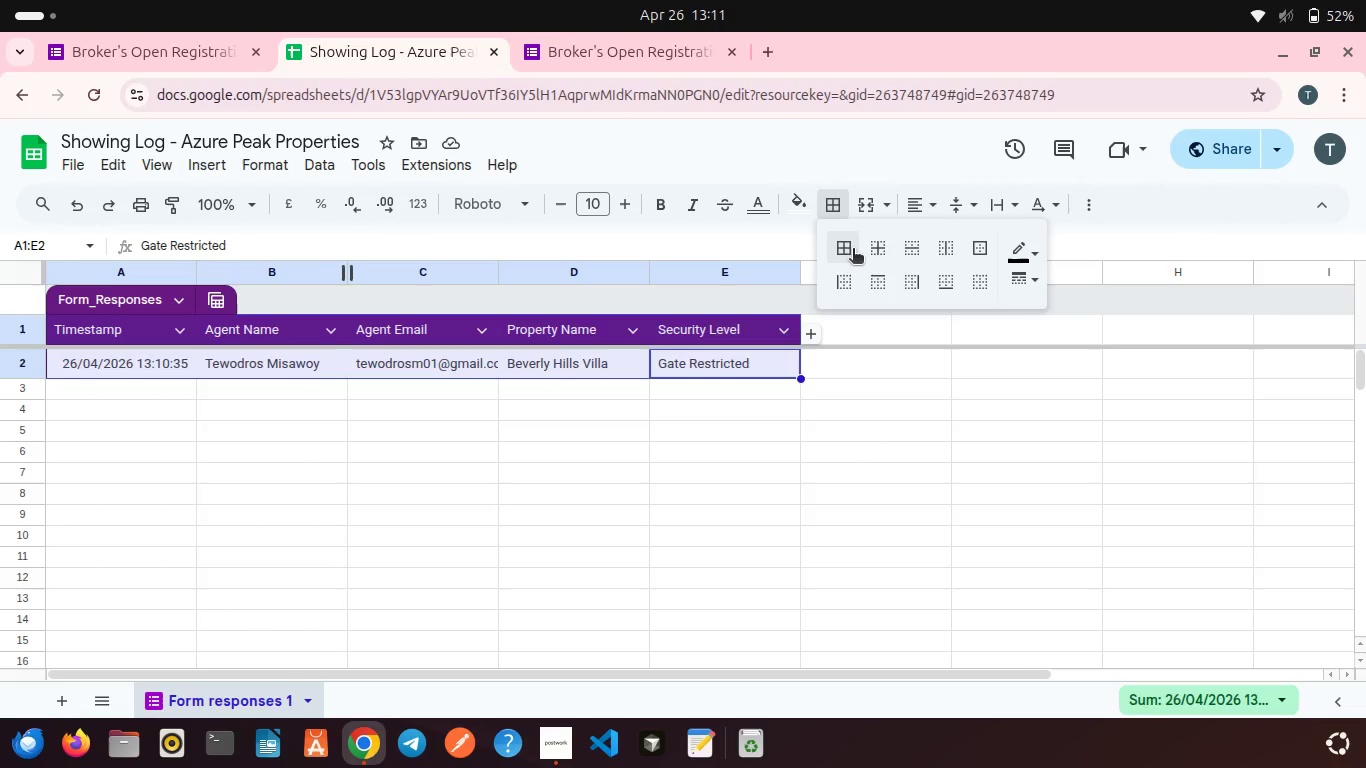 
left_click([853, 250])
 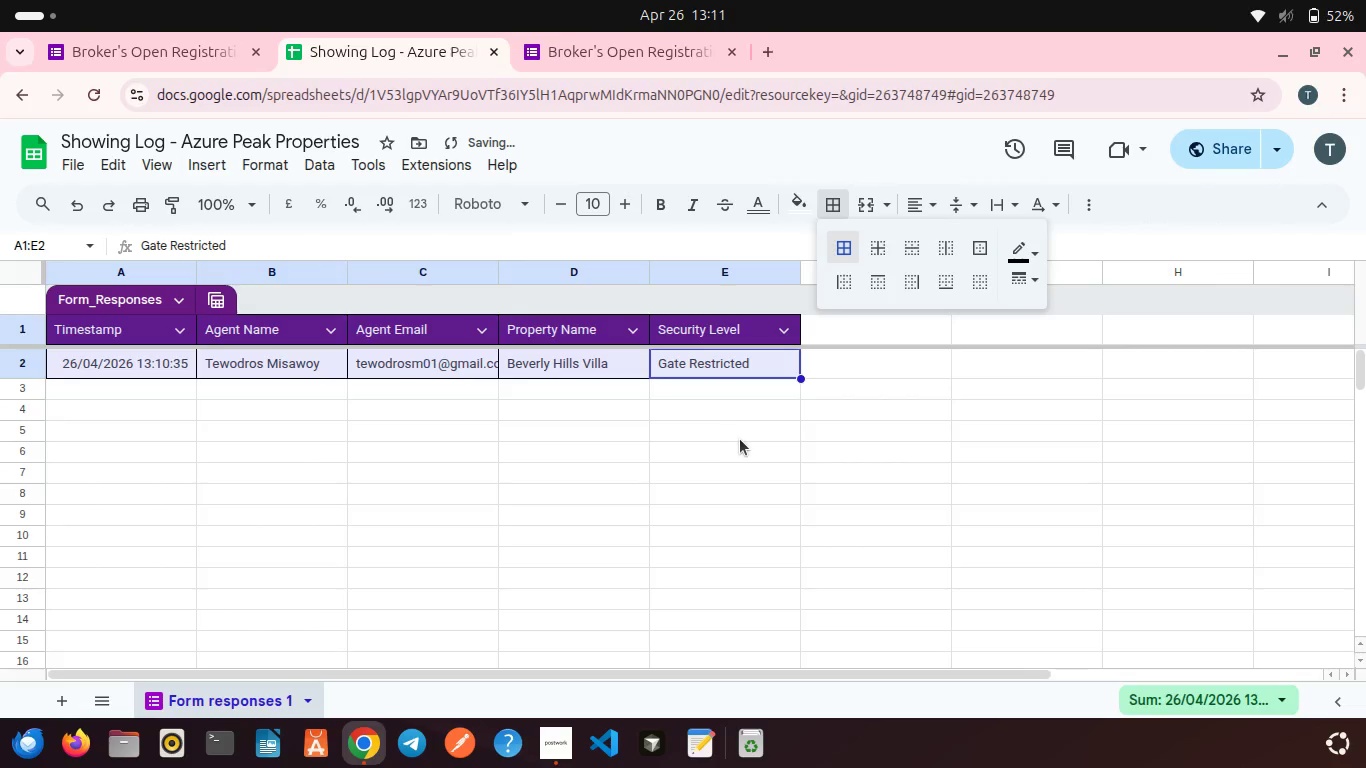 
left_click([740, 439])
 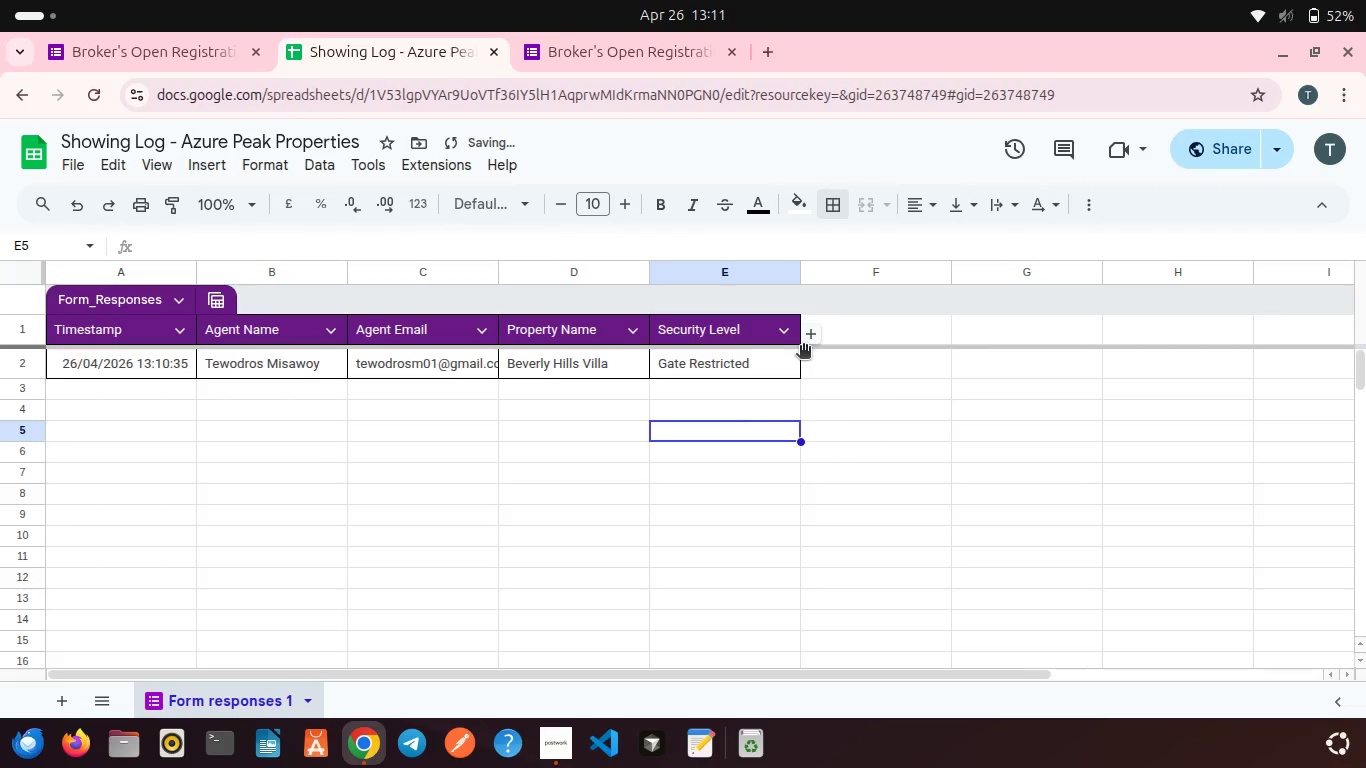 
left_click([643, 483])
 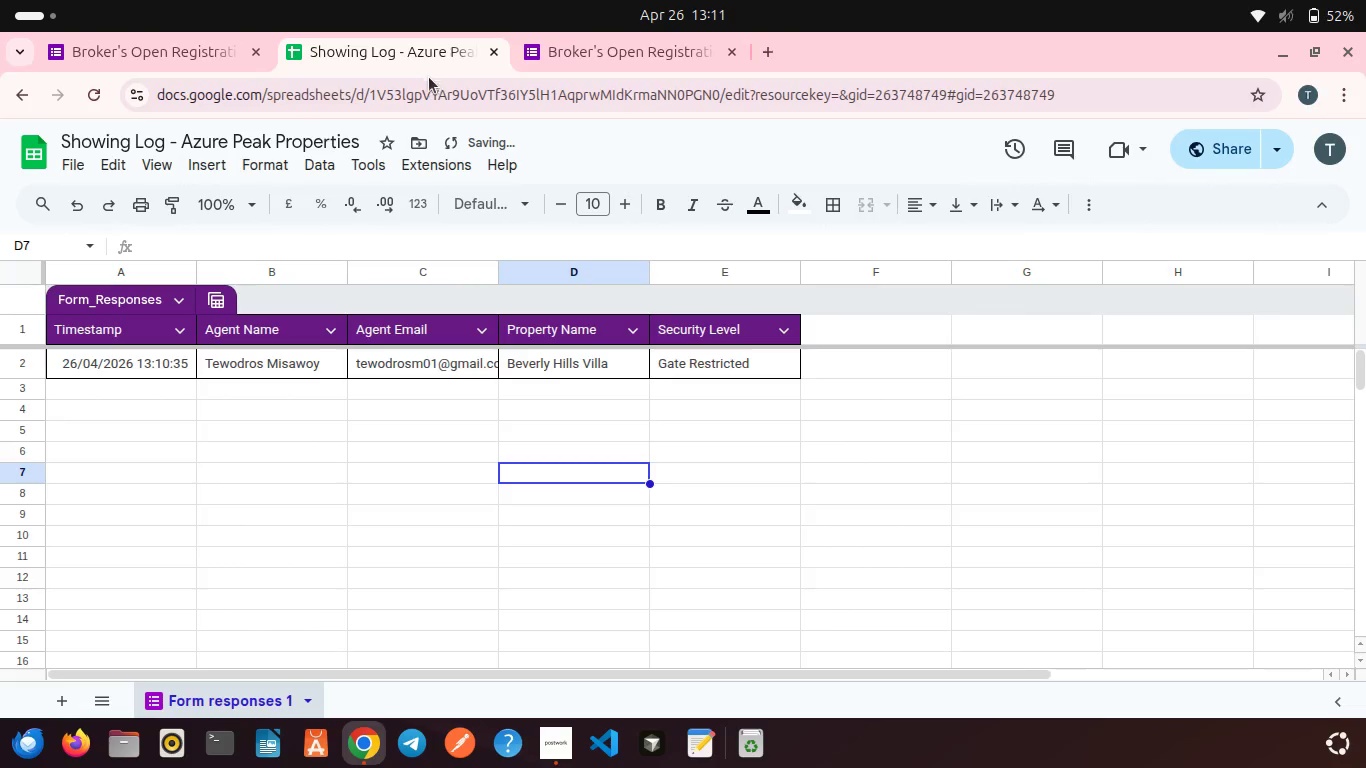 
wait(5.4)
 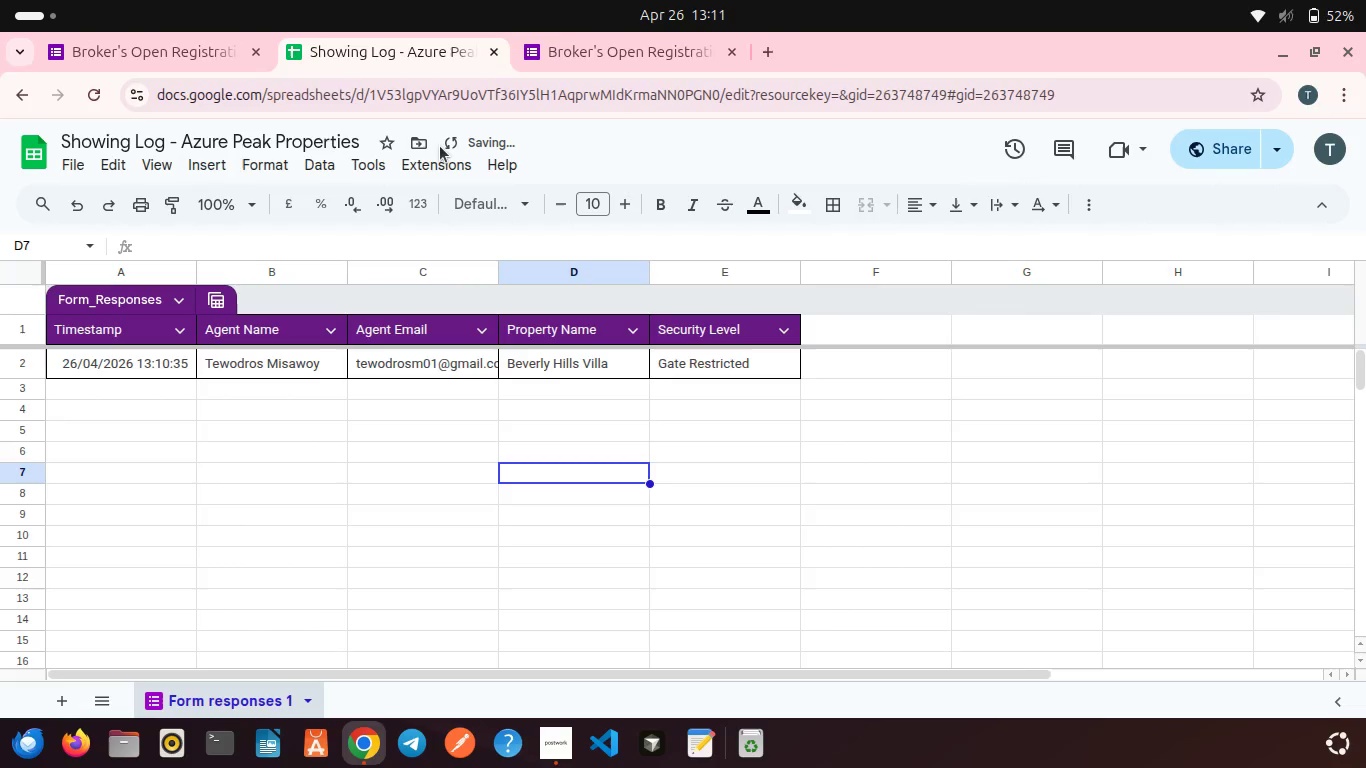 
left_click([205, 65])
 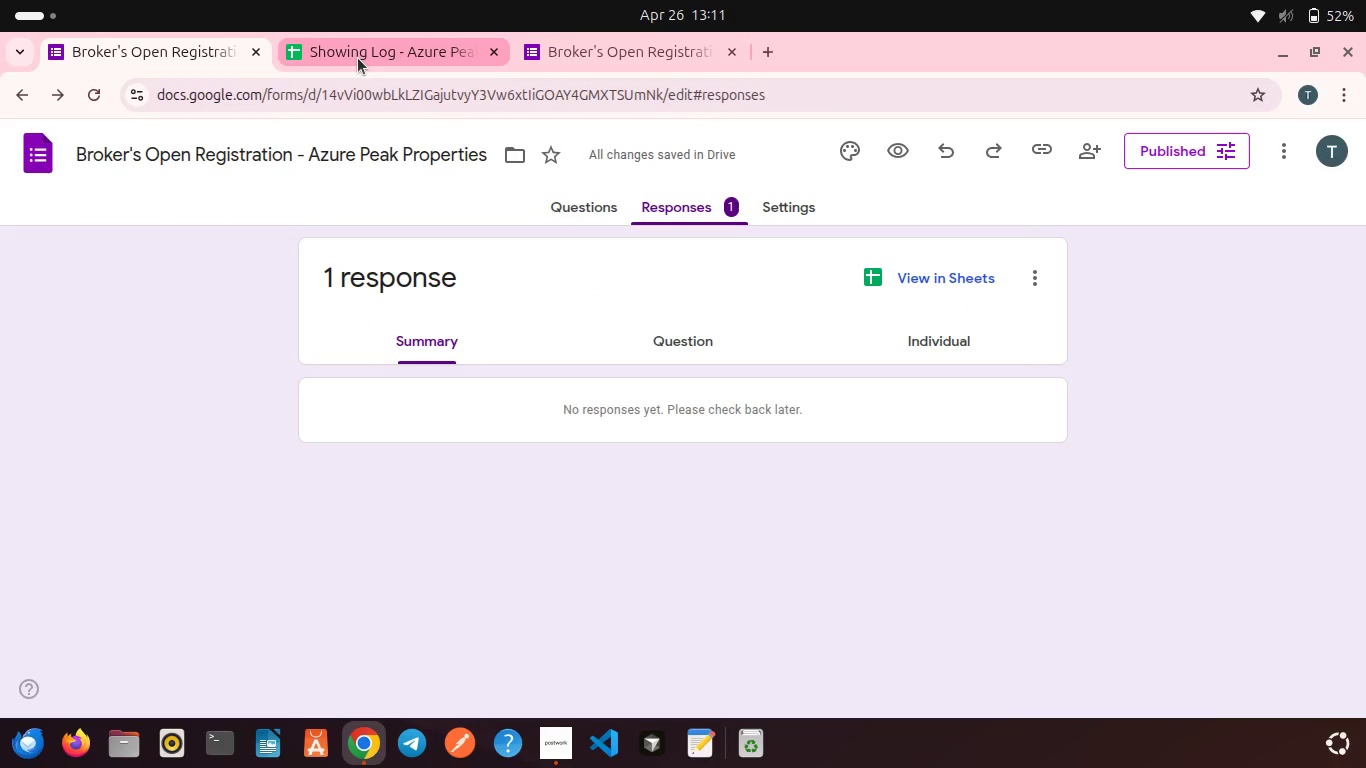 
left_click([358, 58])
 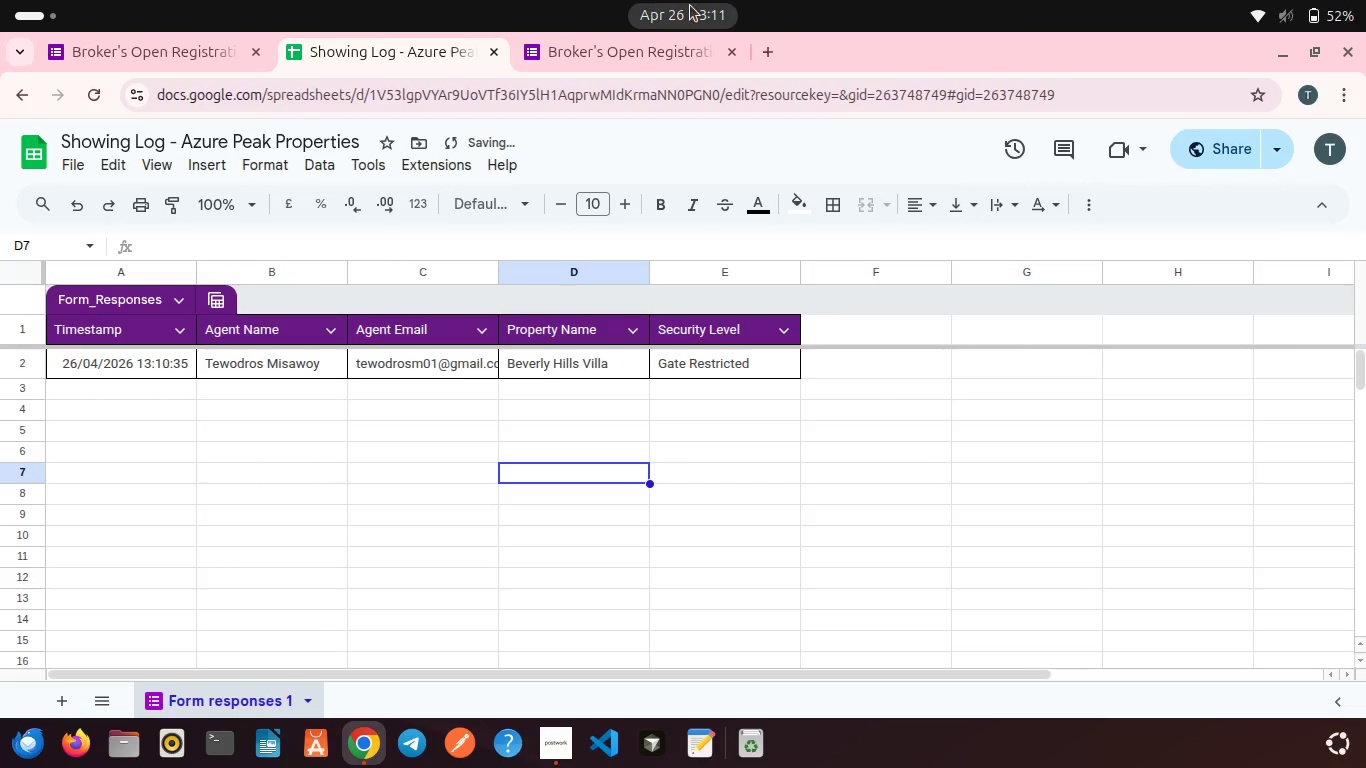 
left_click([773, 54])
 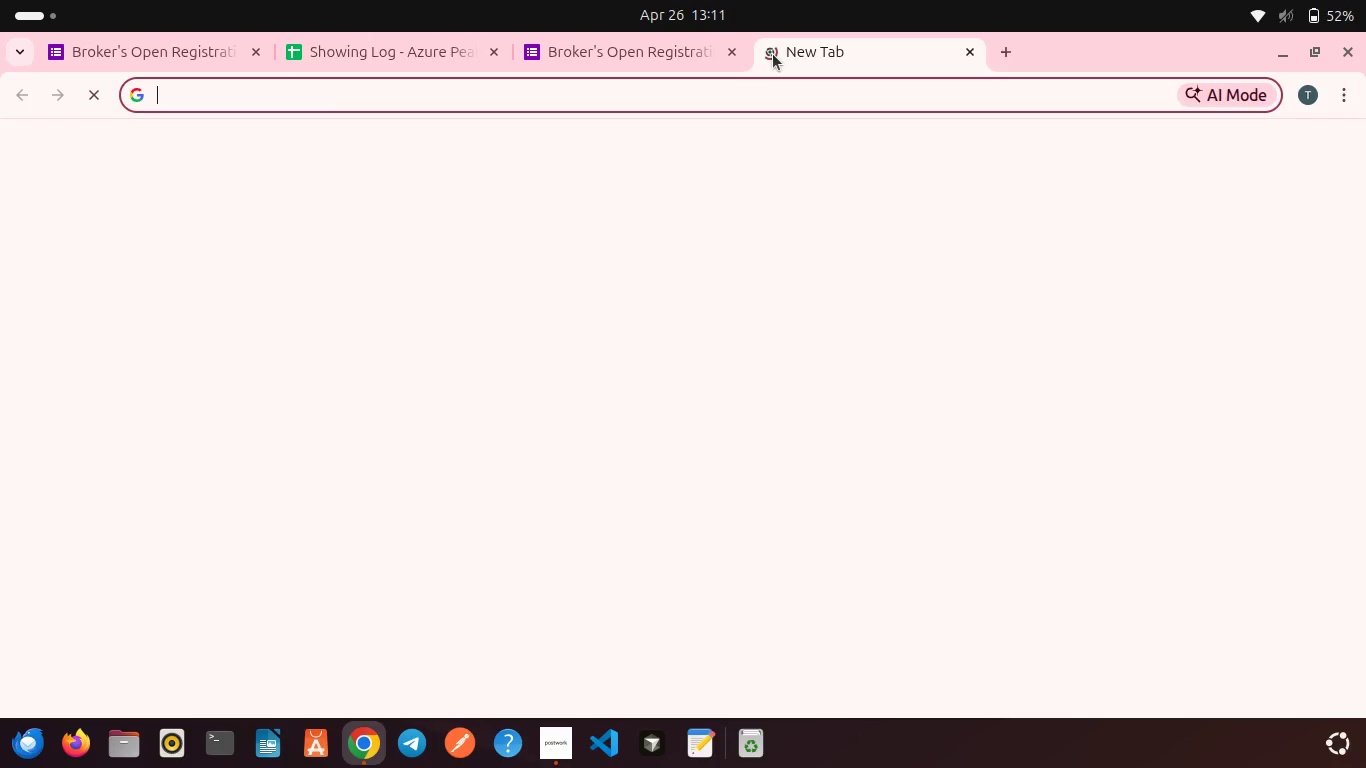 
type(za)
 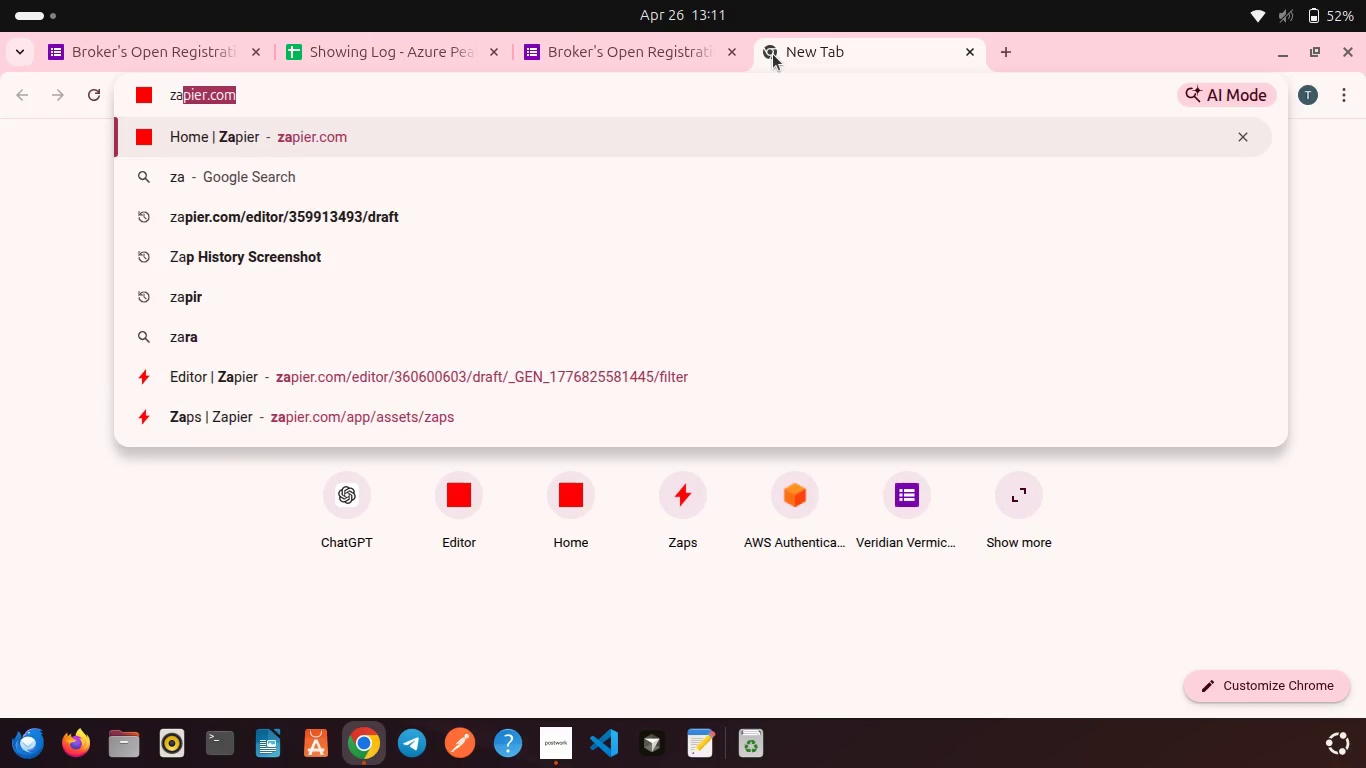 
key(ArrowRight)
 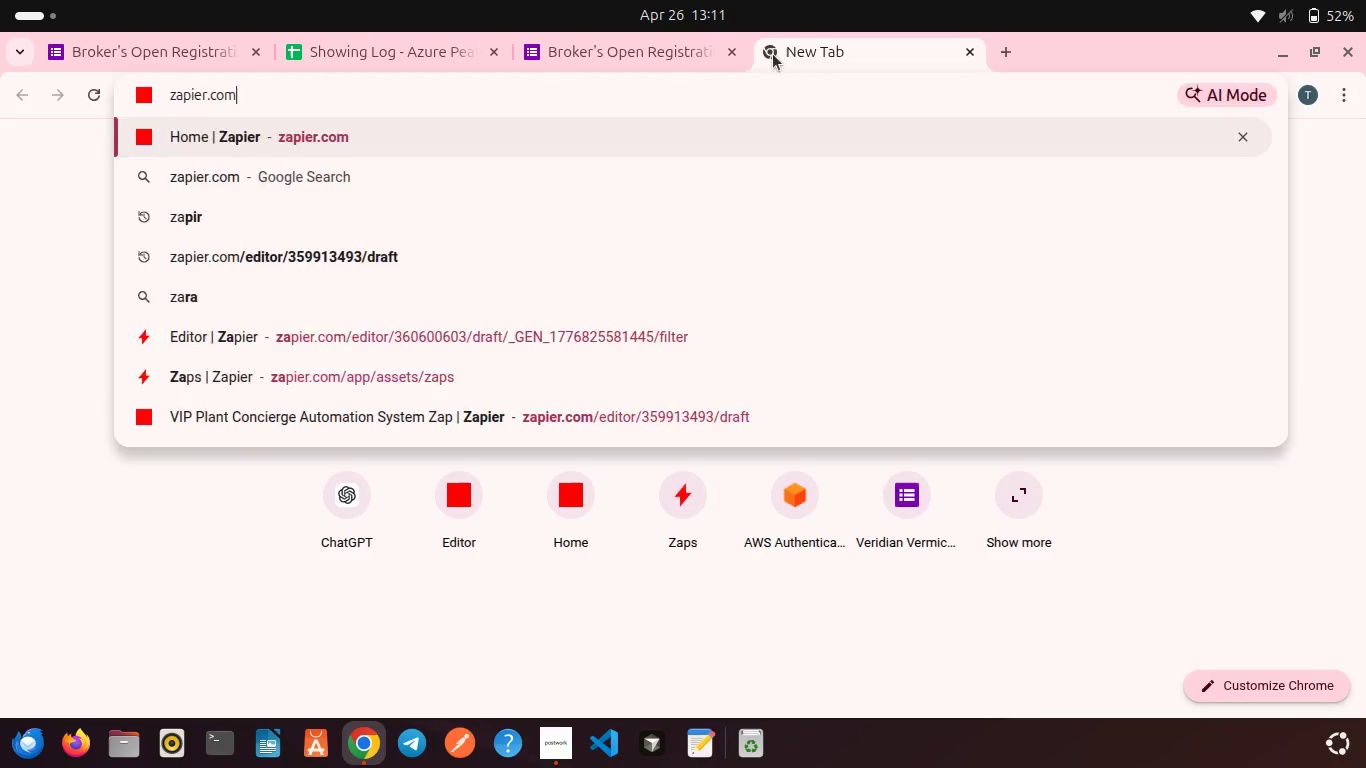 
key(Enter)
 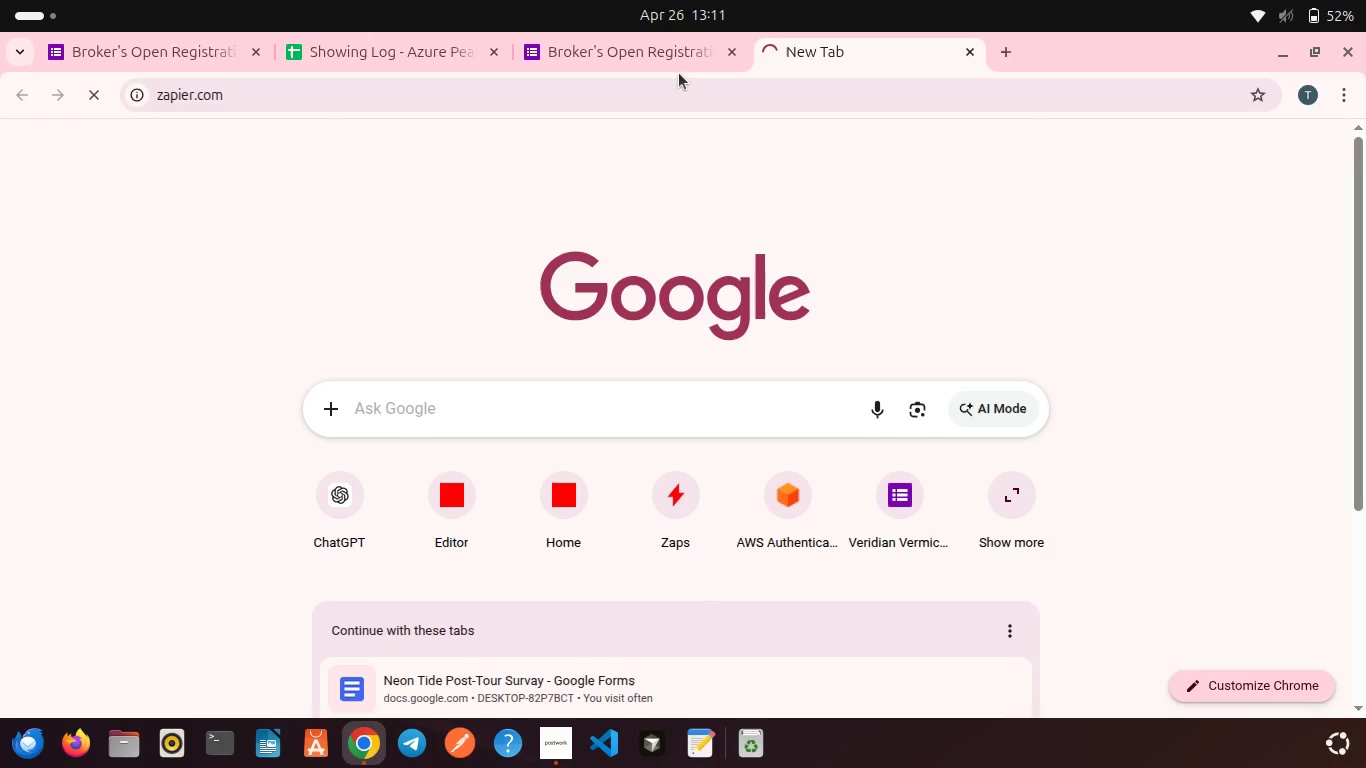 
left_click([643, 62])
 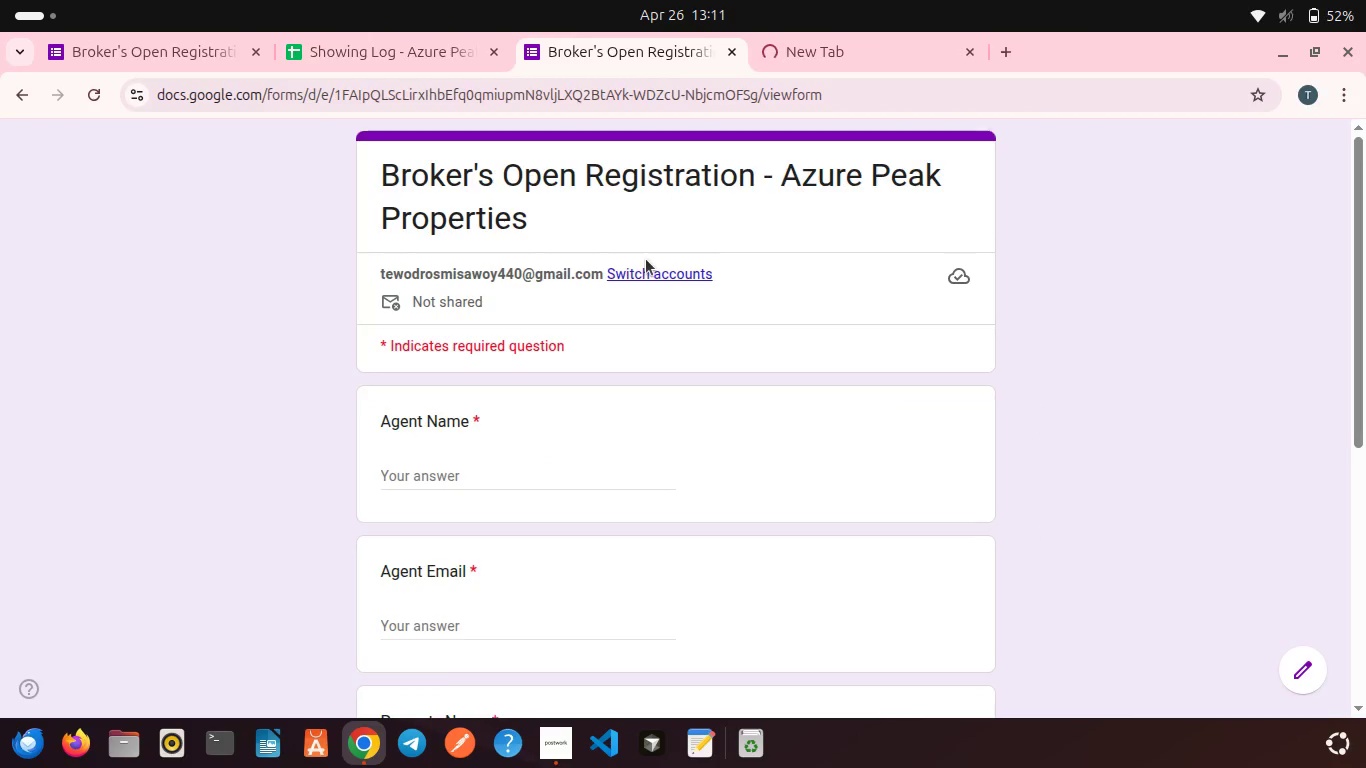 
scroll: coordinate [646, 259], scroll_direction: down, amount: 1.0
 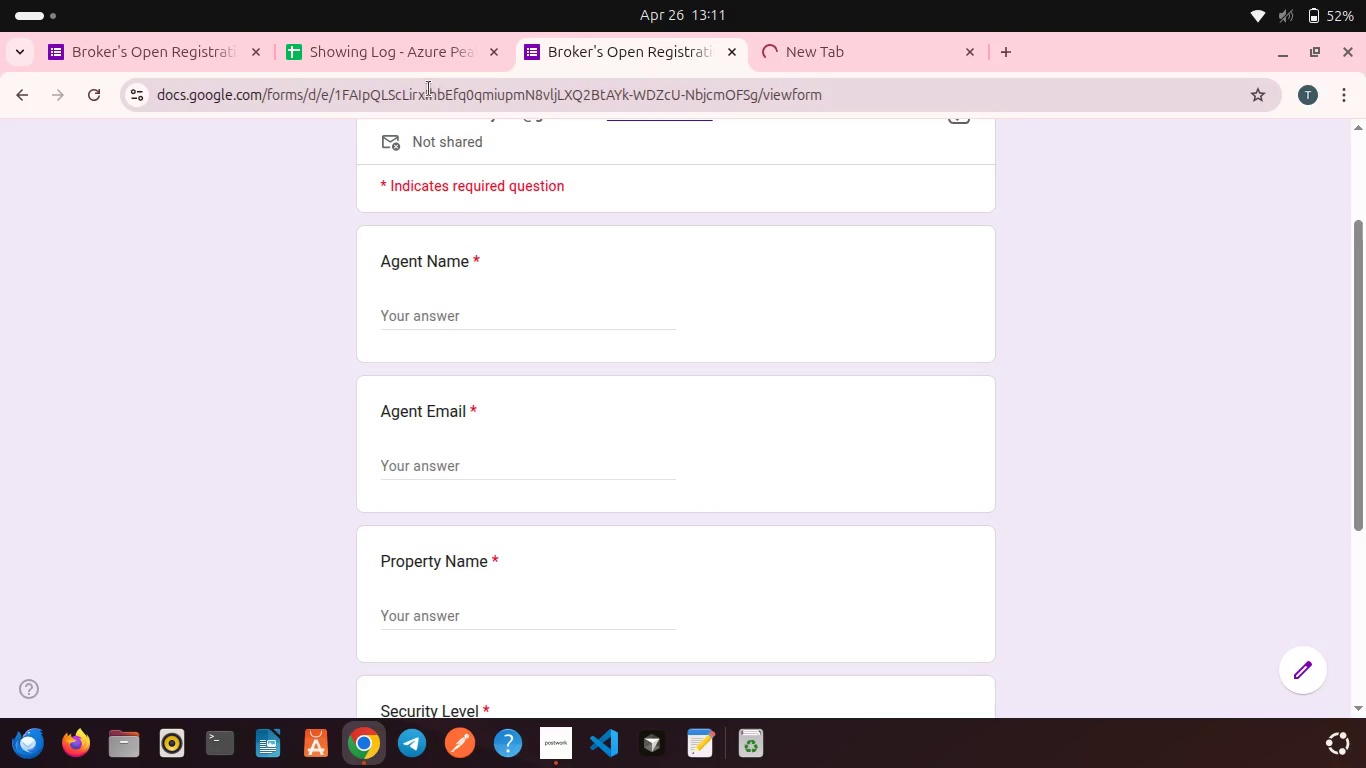 
left_click([408, 73])
 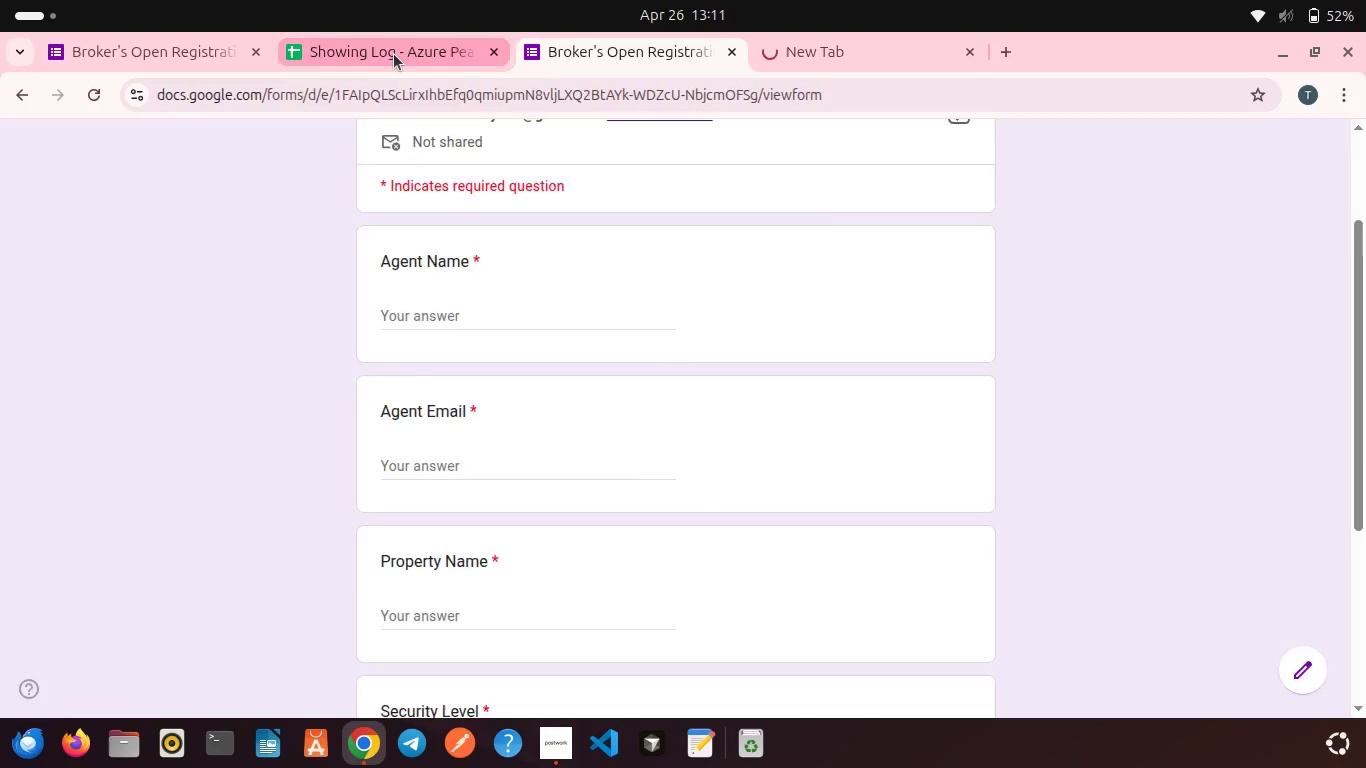 
left_click([394, 54])
 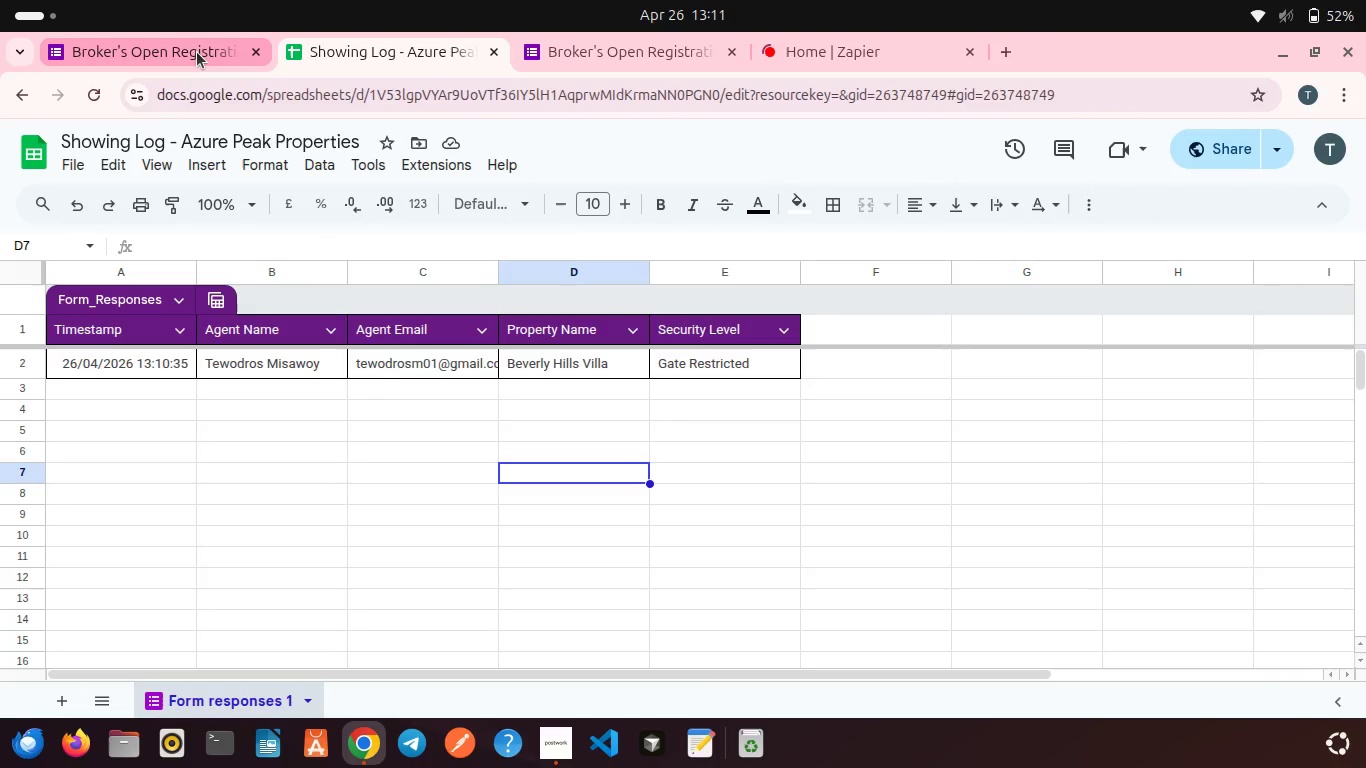 
left_click([197, 52])
 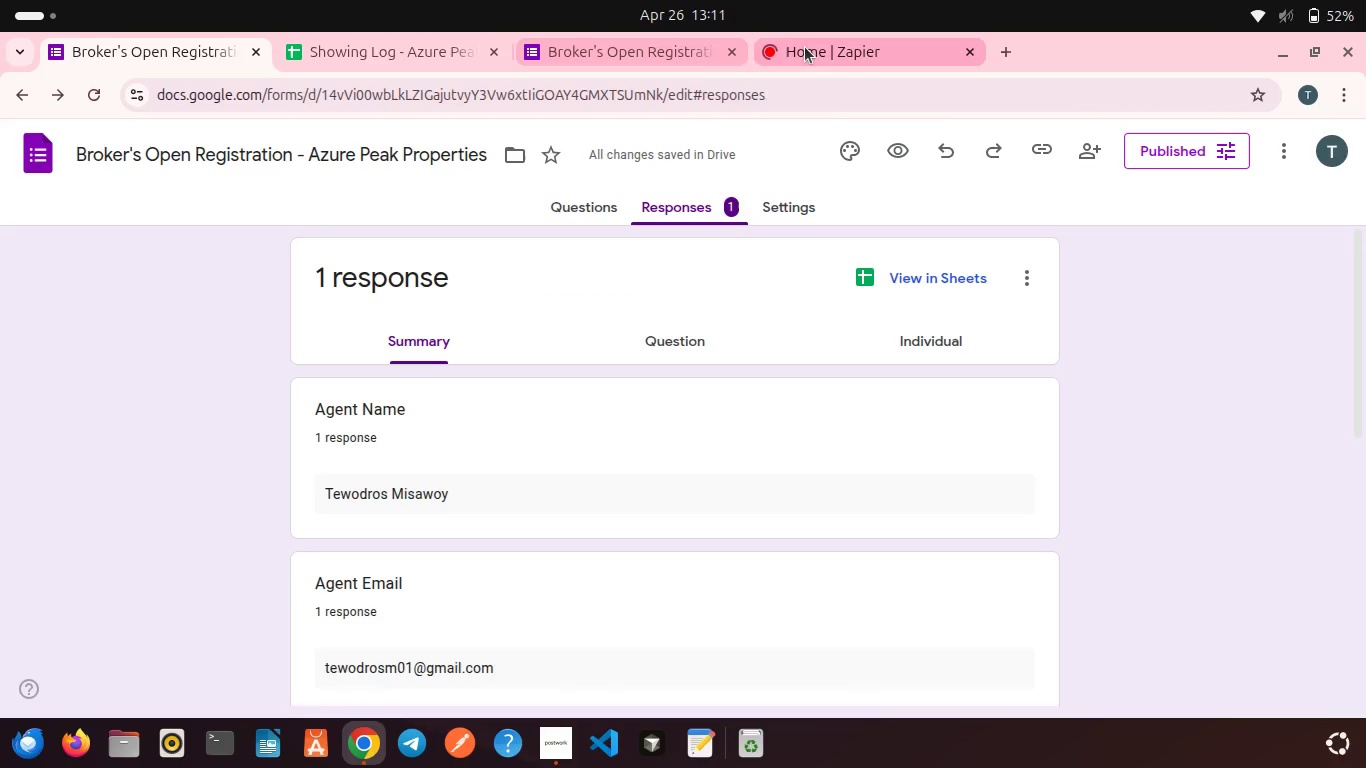 
left_click([805, 47])
 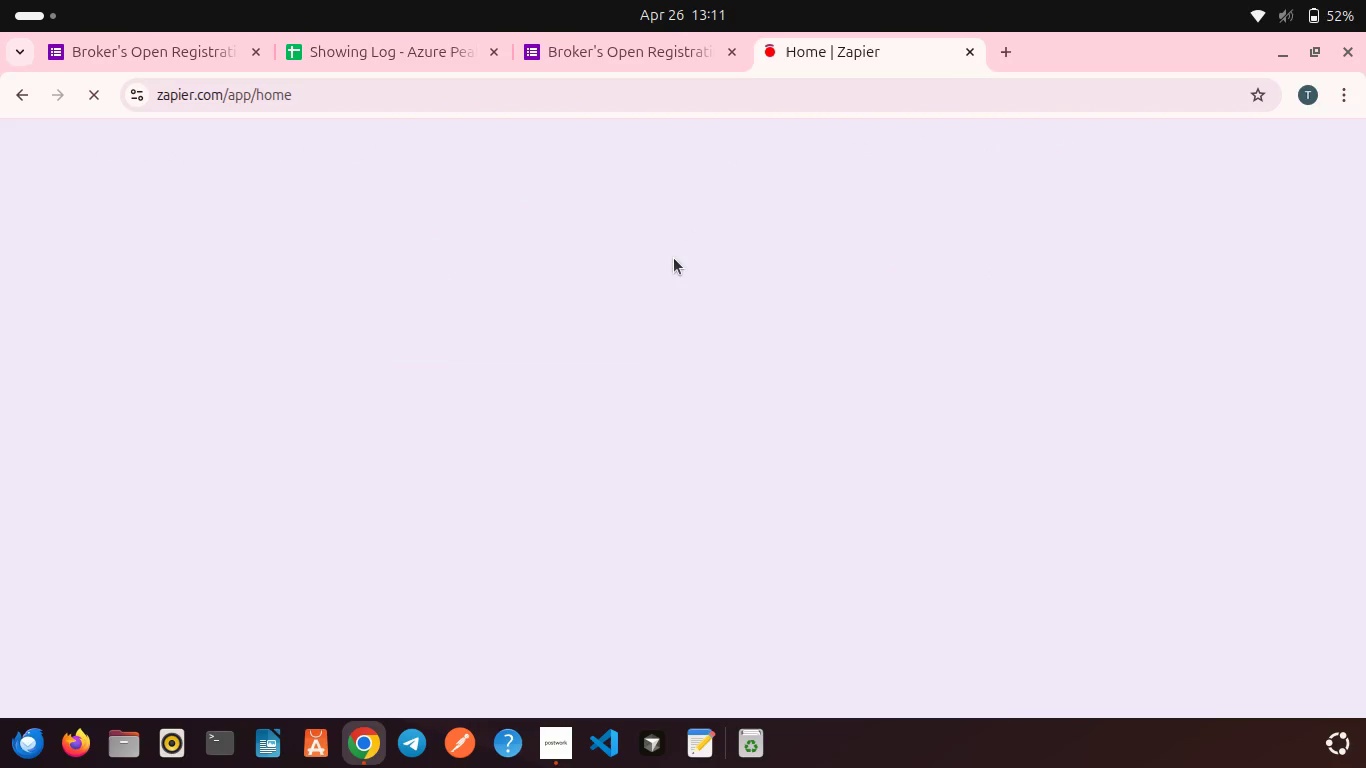 
scroll: coordinate [663, 271], scroll_direction: down, amount: 2.0
 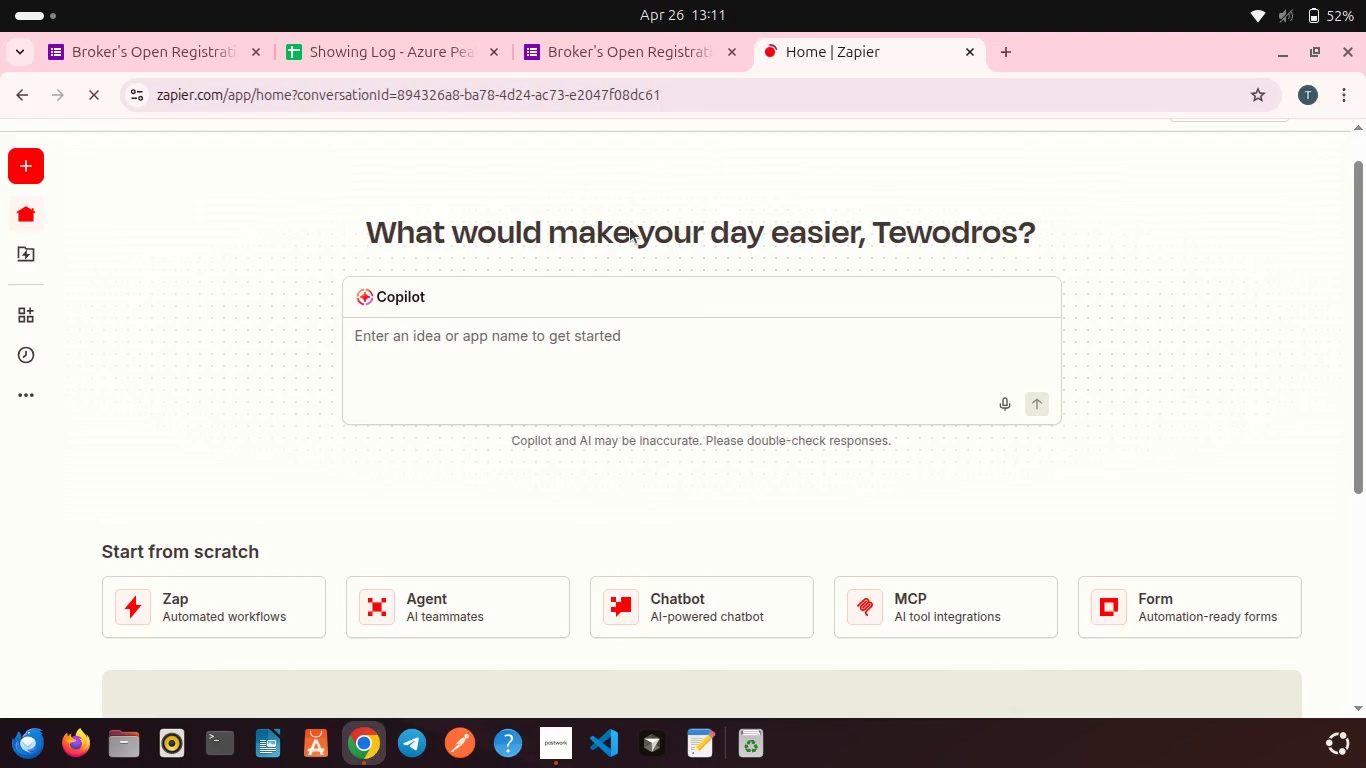 
wait(9.9)
 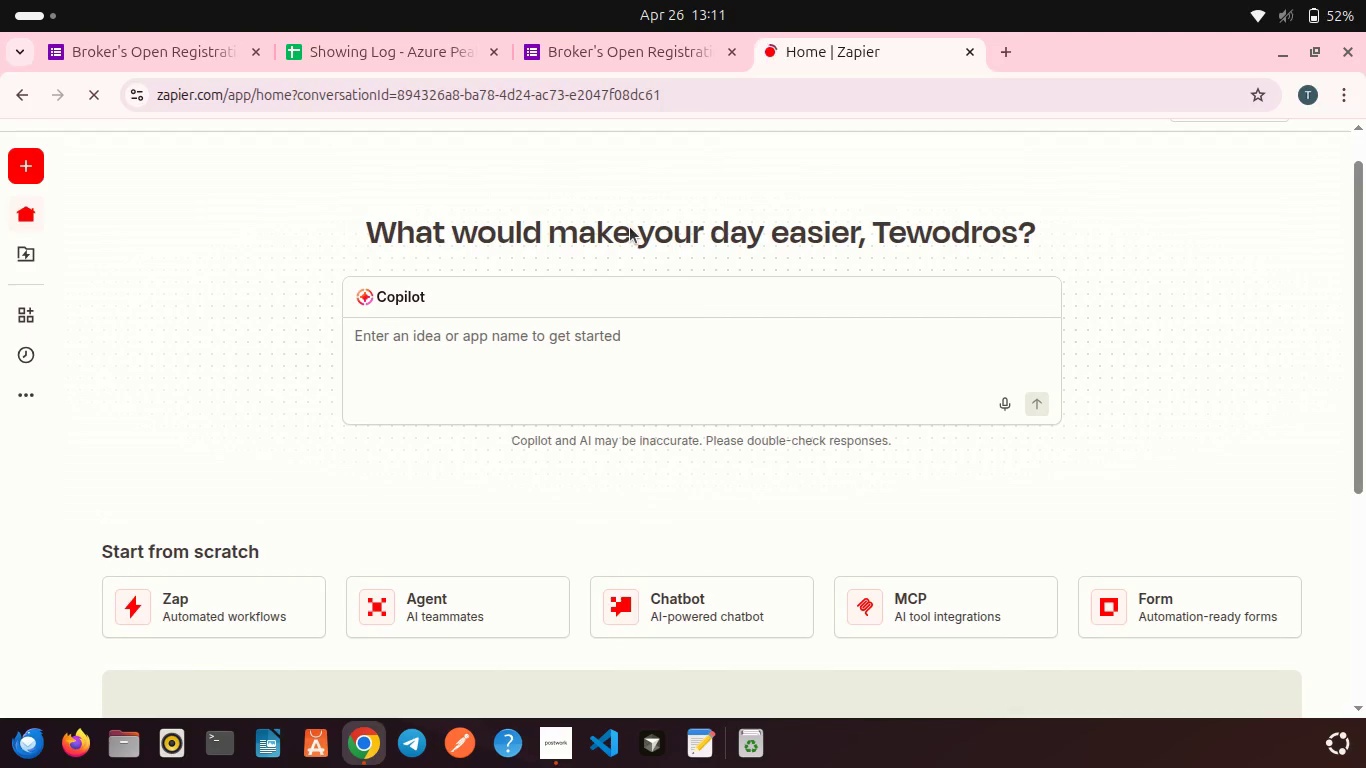 
left_click([631, 43])
 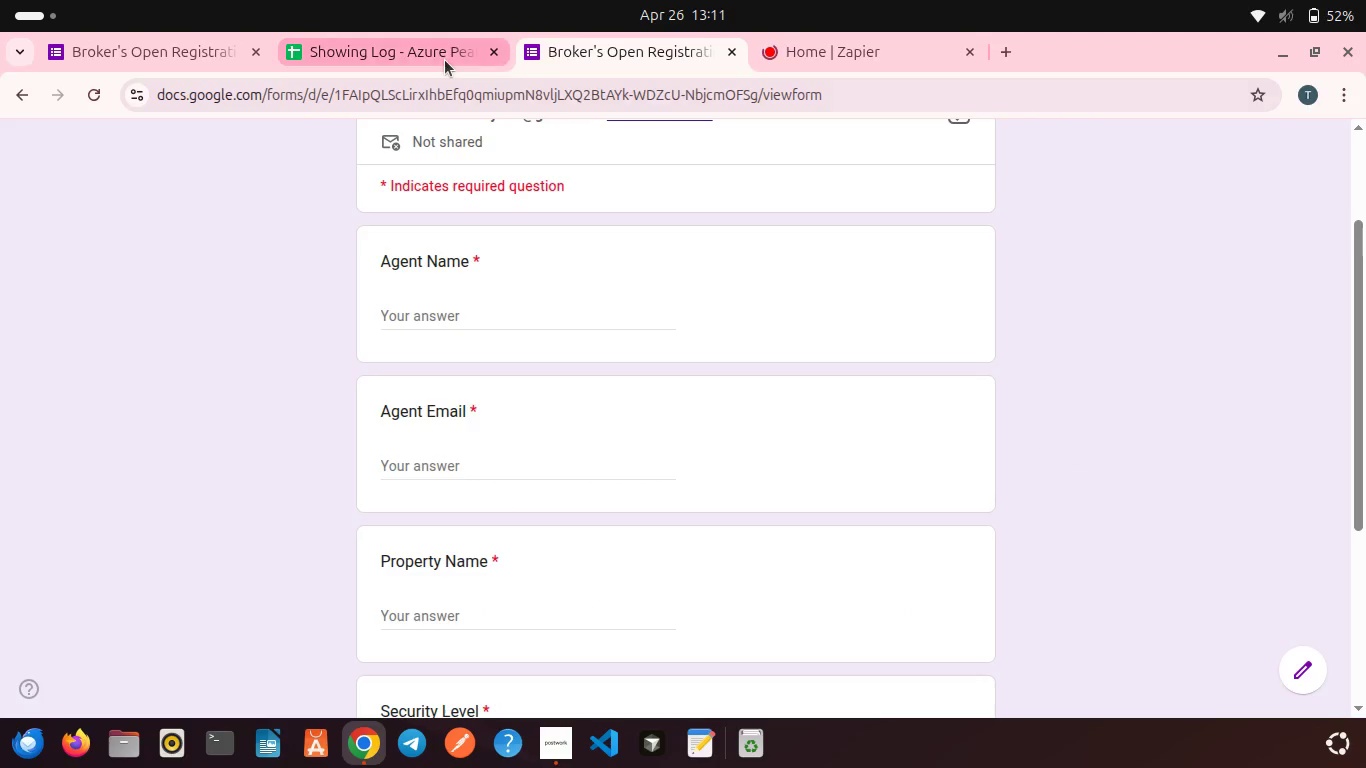 
left_click([445, 60])
 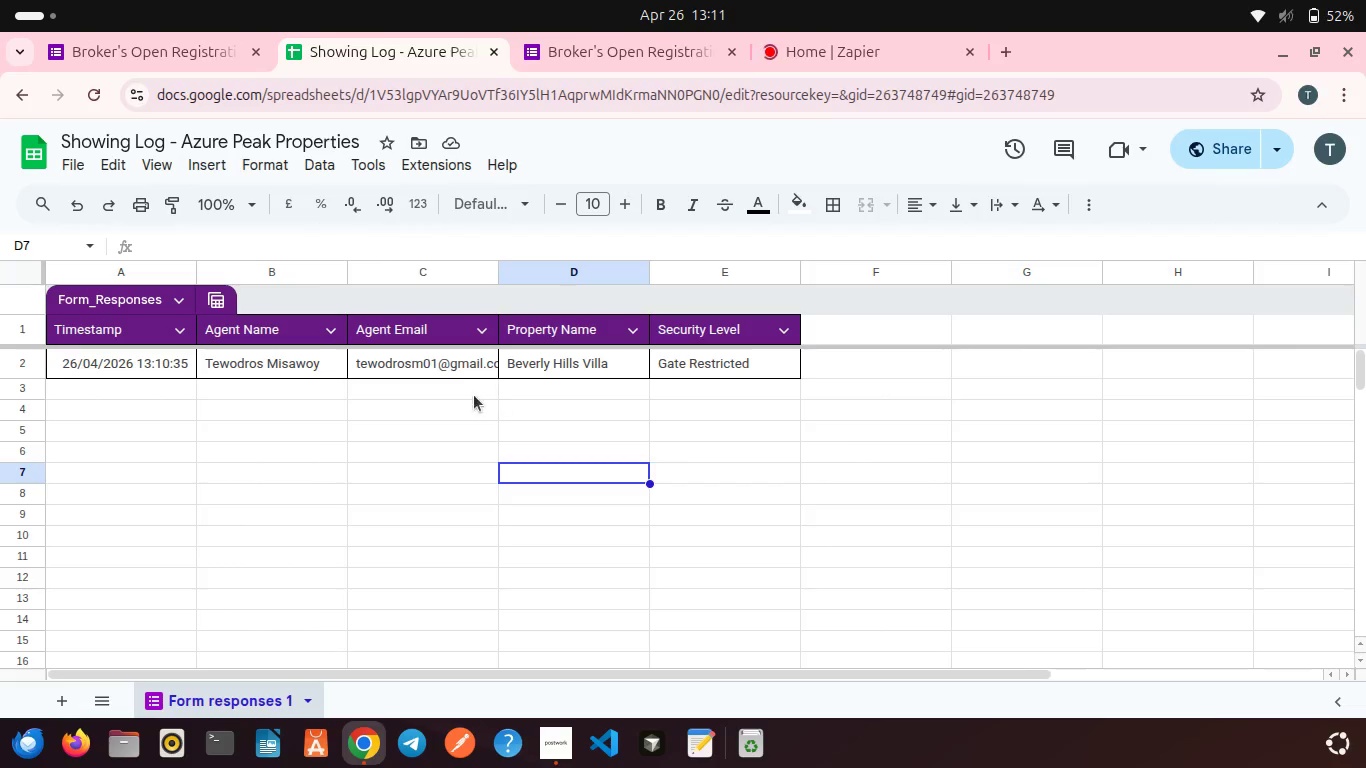 
left_click([445, 395])
 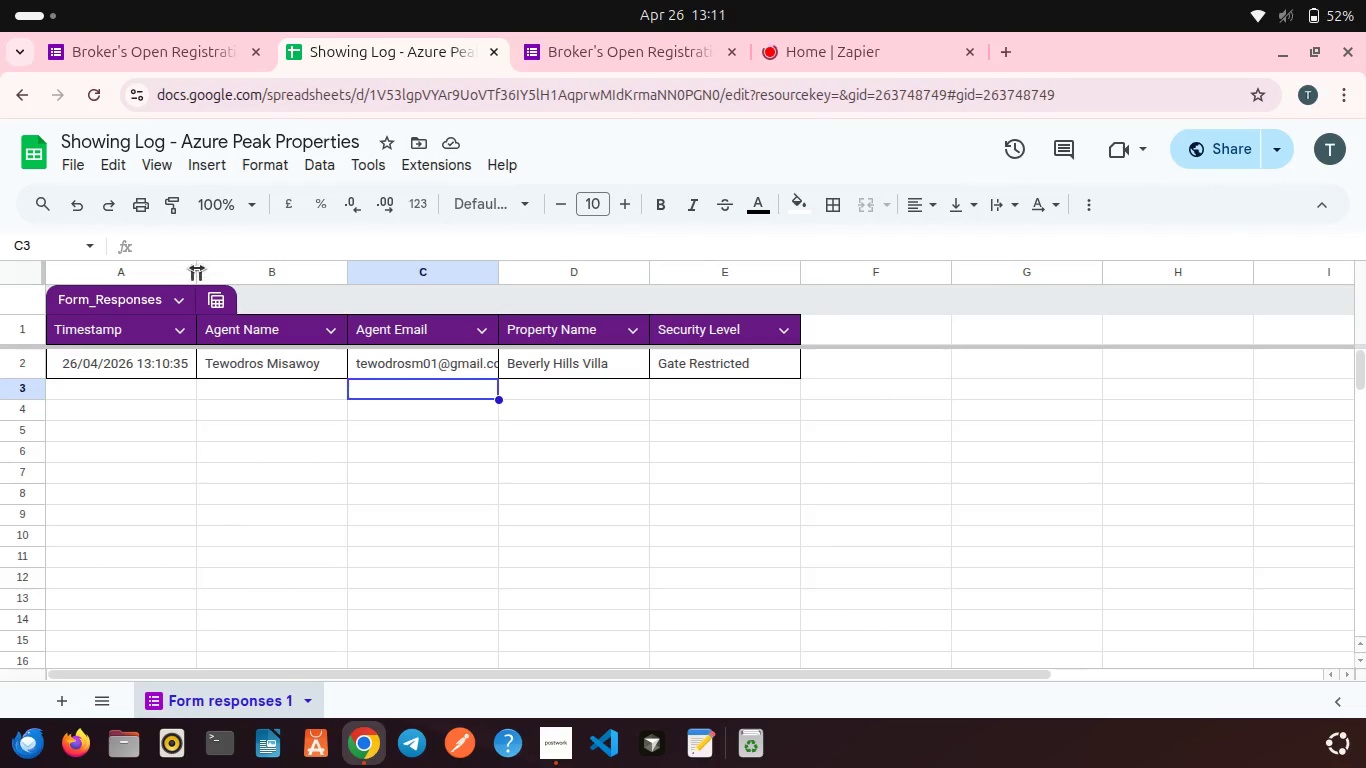 
left_click_drag(start_coordinate=[197, 268], to_coordinate=[236, 261])
 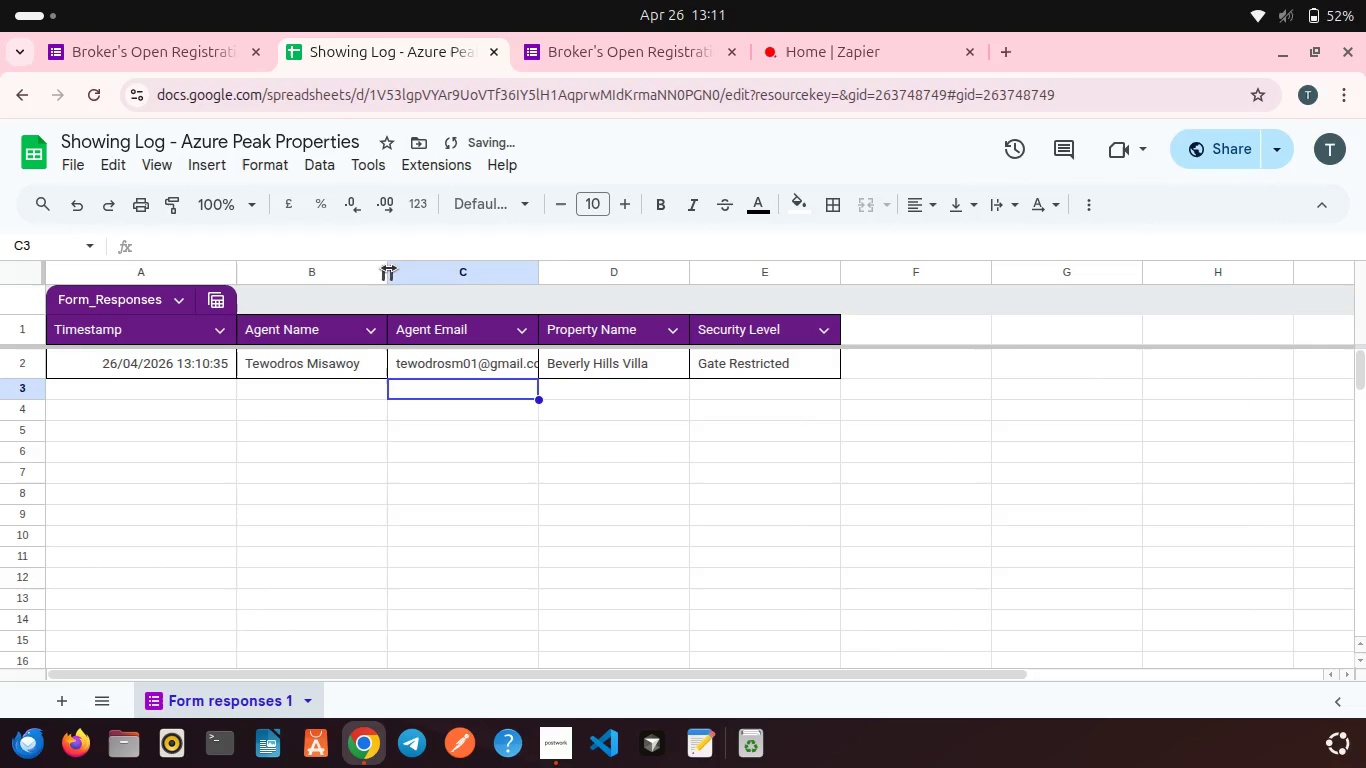 
left_click_drag(start_coordinate=[389, 268], to_coordinate=[434, 268])
 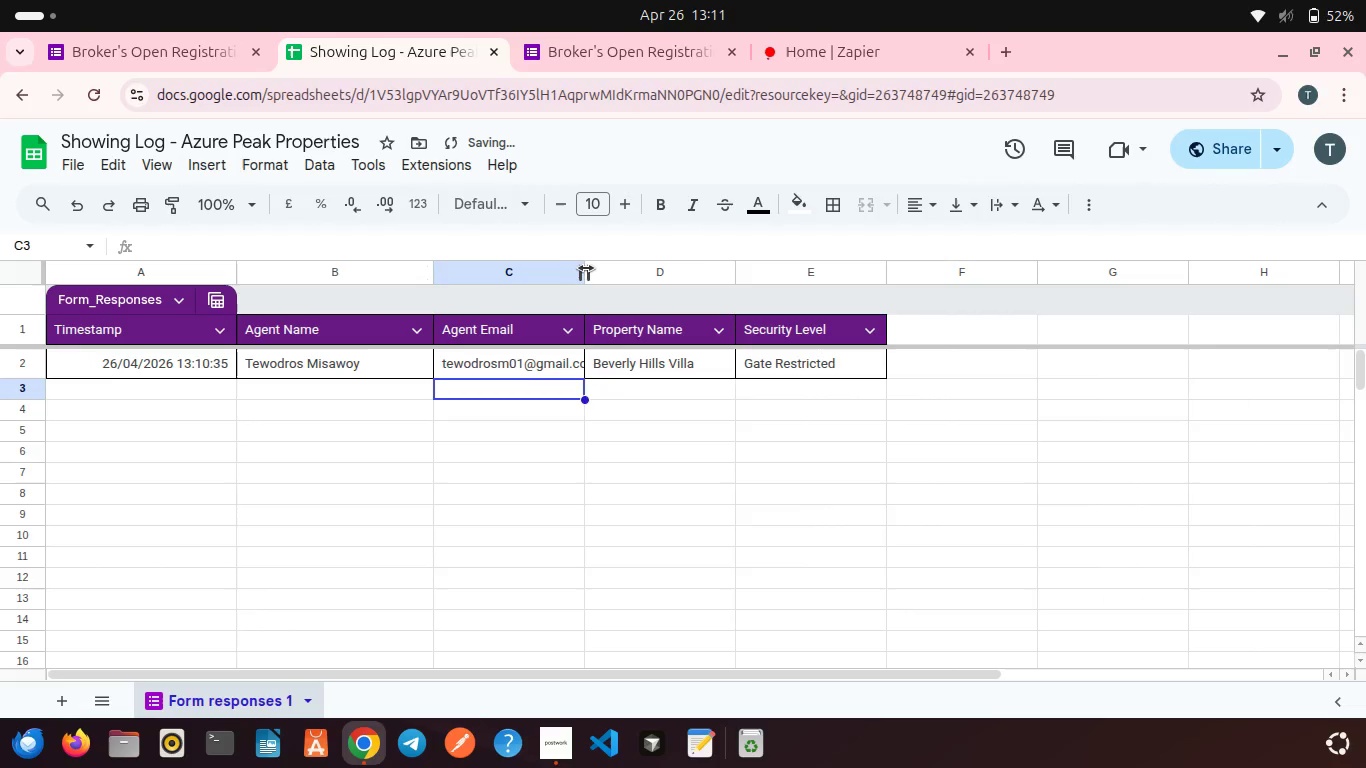 
left_click_drag(start_coordinate=[586, 268], to_coordinate=[637, 266])
 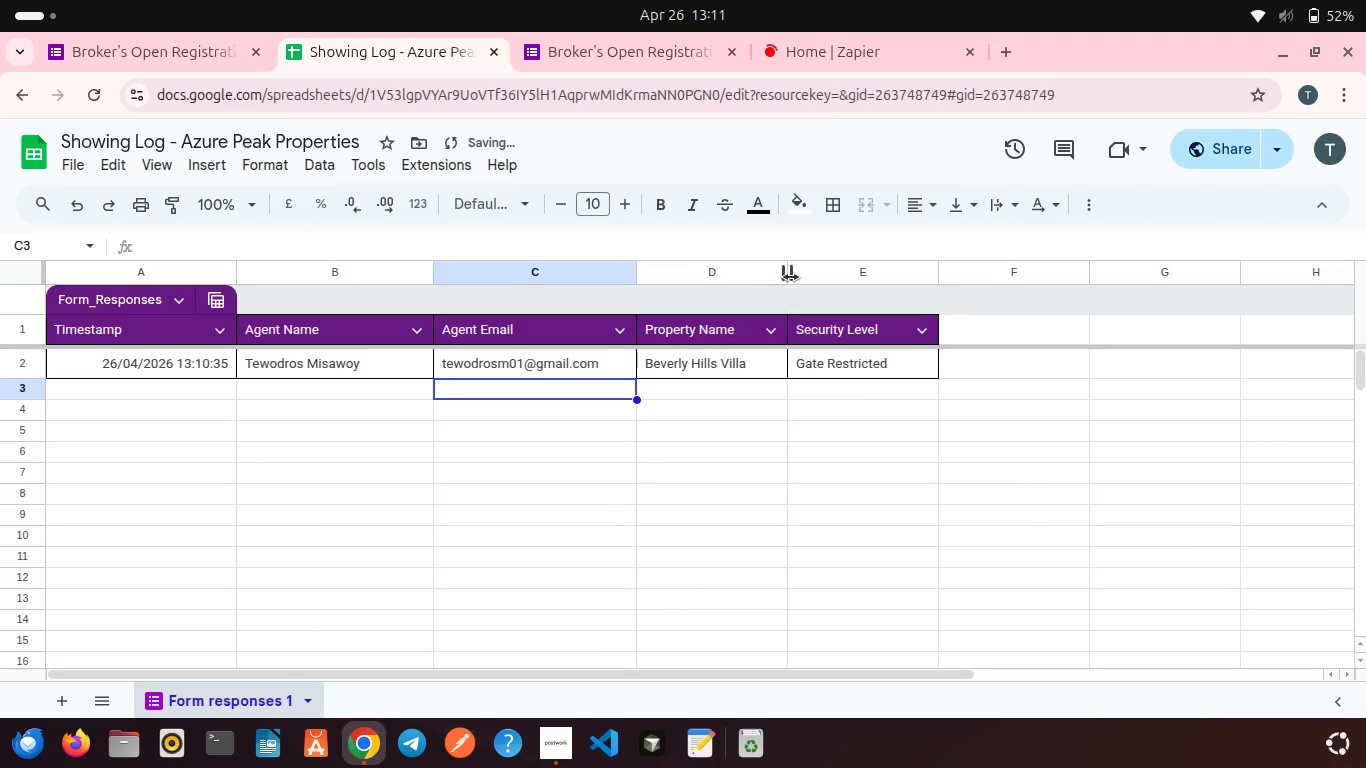 
left_click_drag(start_coordinate=[791, 277], to_coordinate=[828, 273])
 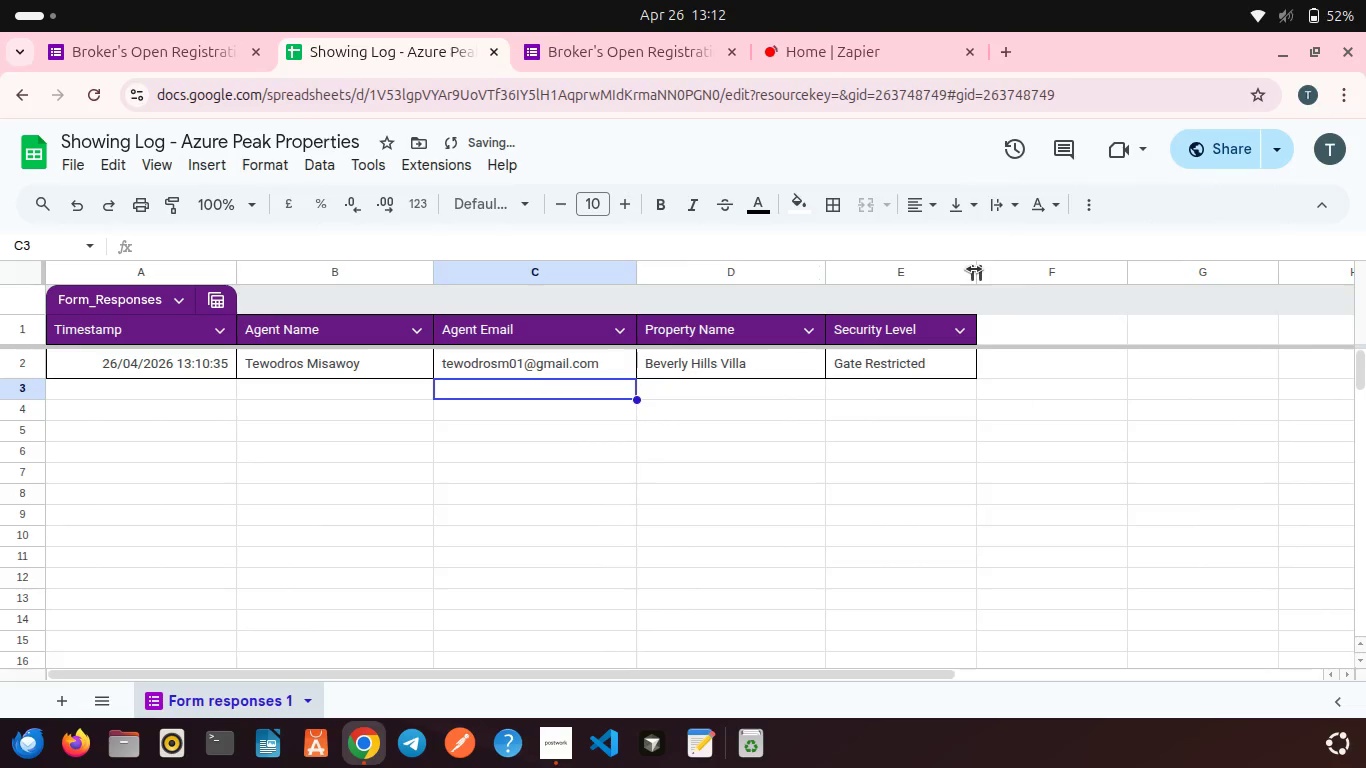 
left_click_drag(start_coordinate=[974, 269], to_coordinate=[1027, 268])
 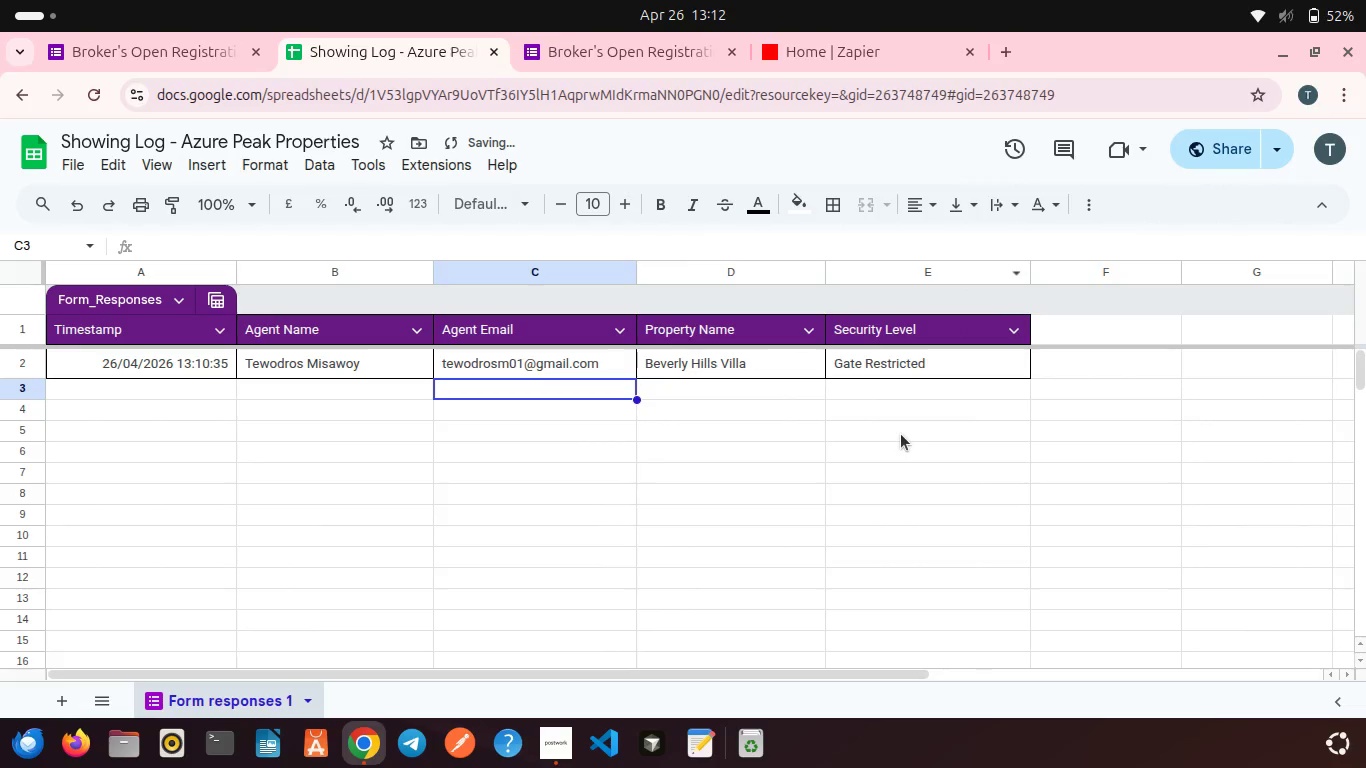 
left_click([901, 434])
 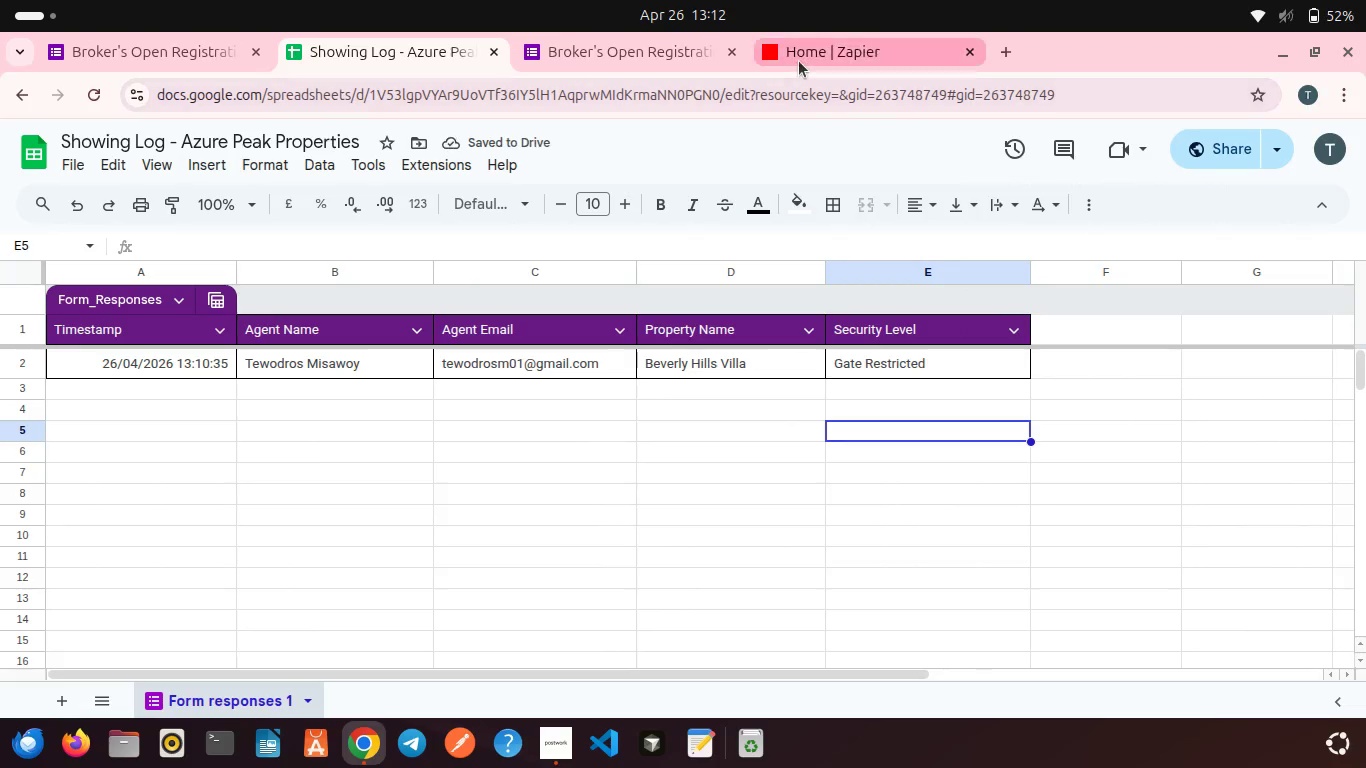 
left_click([799, 61])
 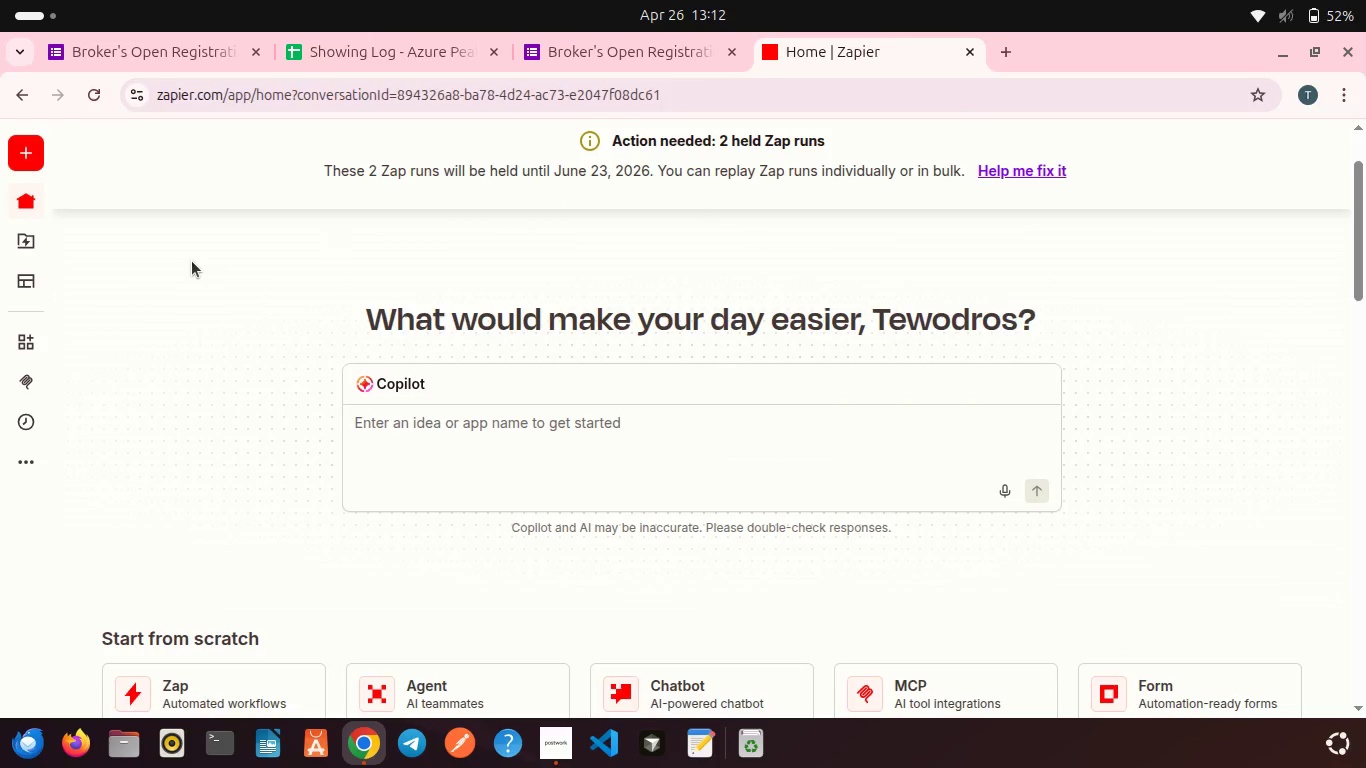 
scroll: coordinate [192, 261], scroll_direction: down, amount: 2.0
 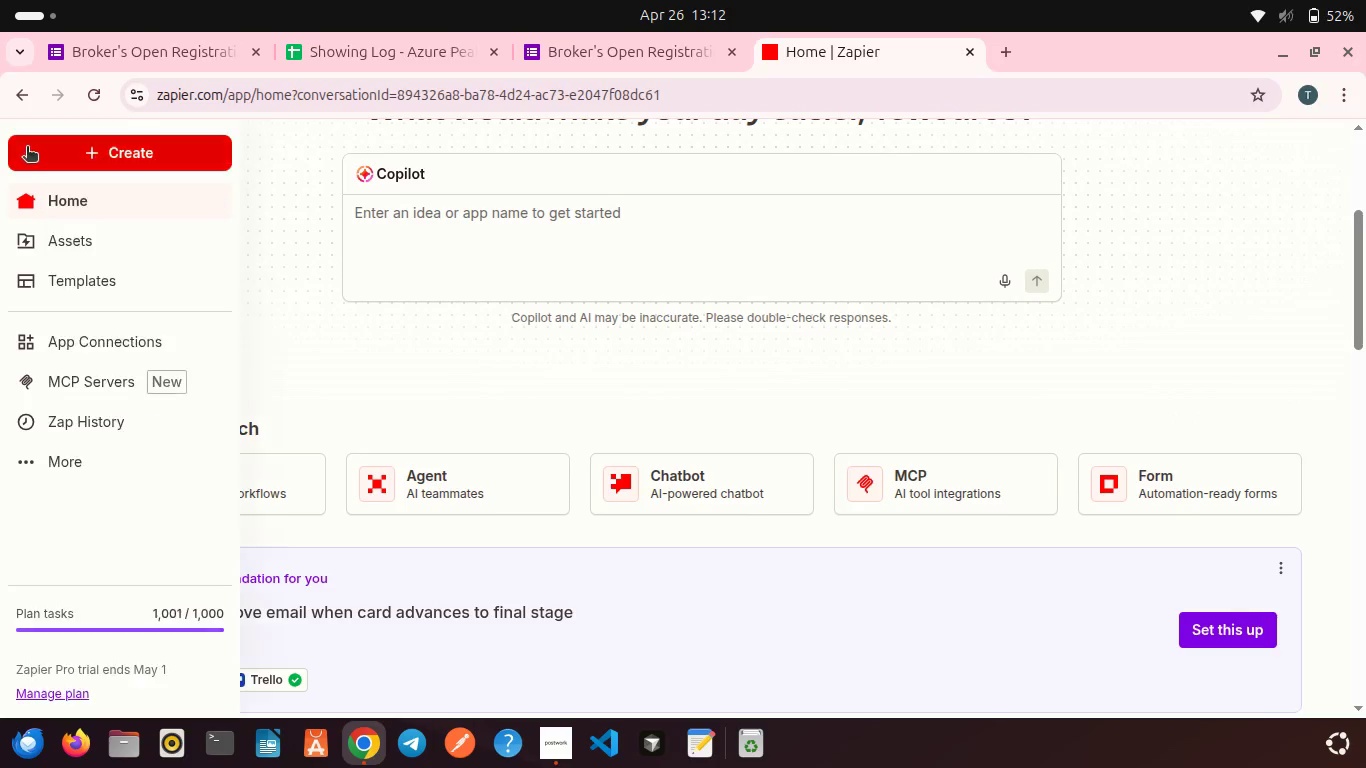 
left_click([27, 148])
 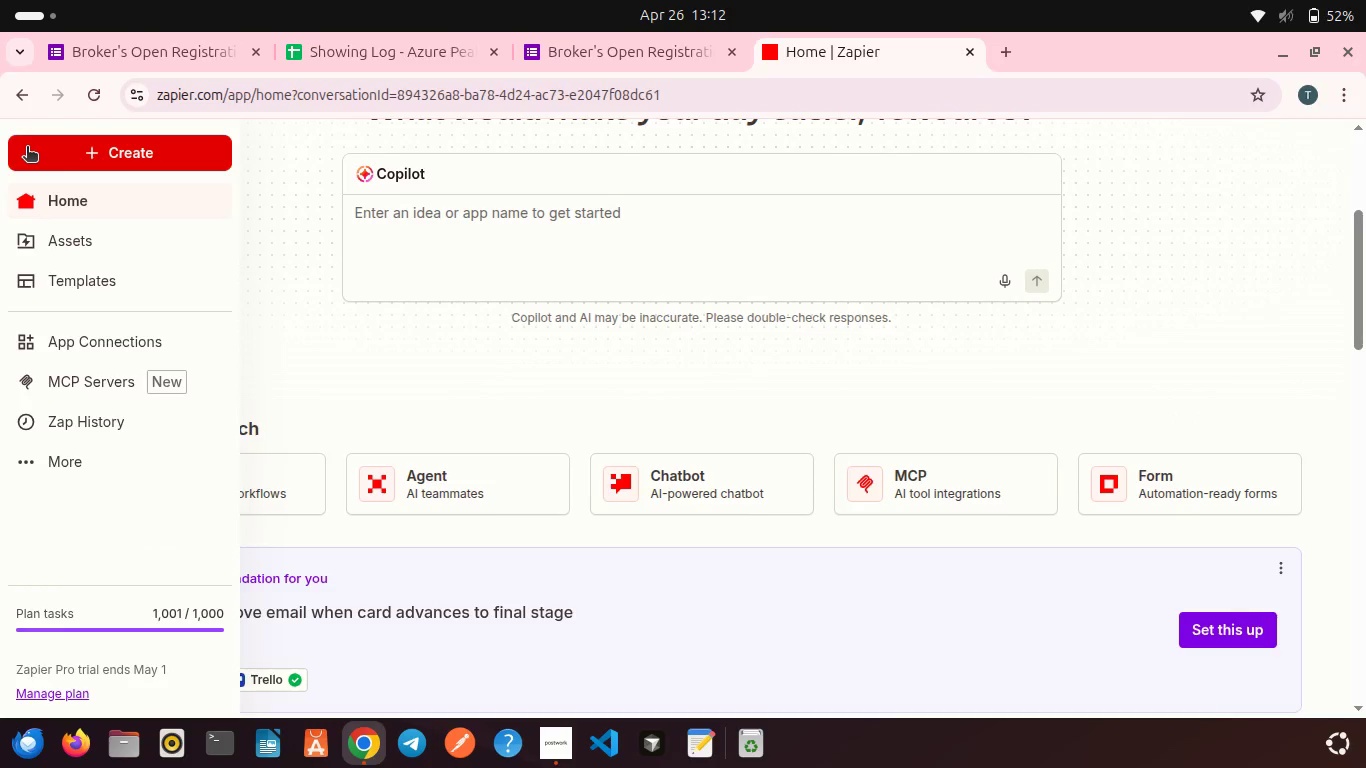 
mouse_move([57, 171])
 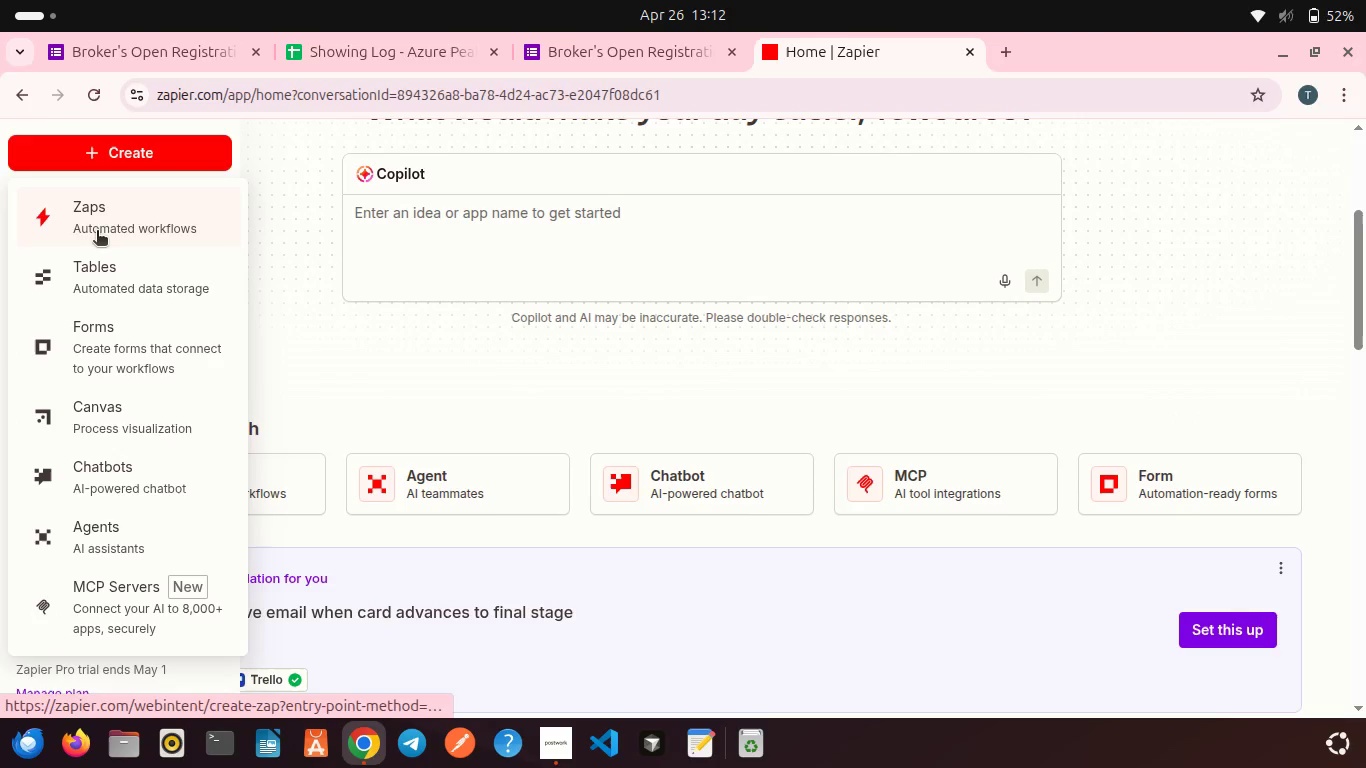 
left_click([97, 232])
 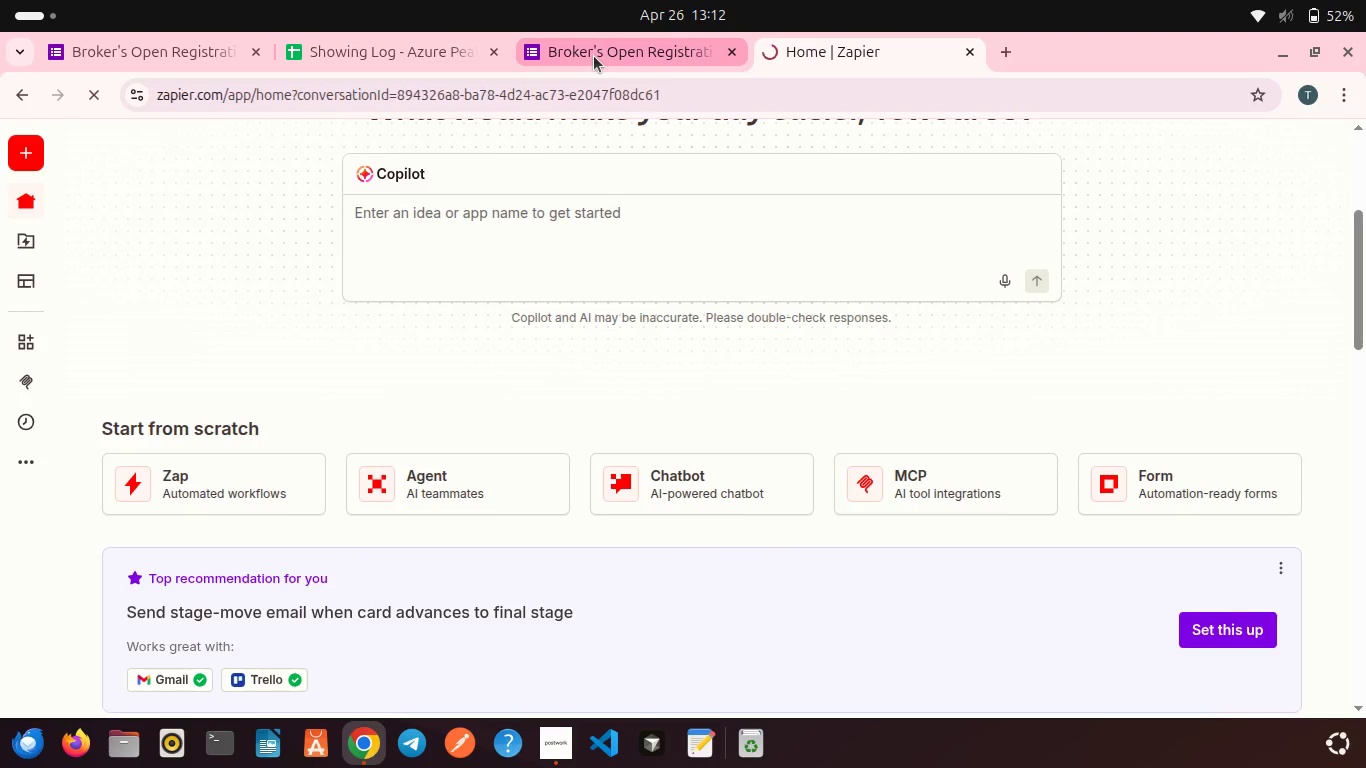 
wait(5.93)
 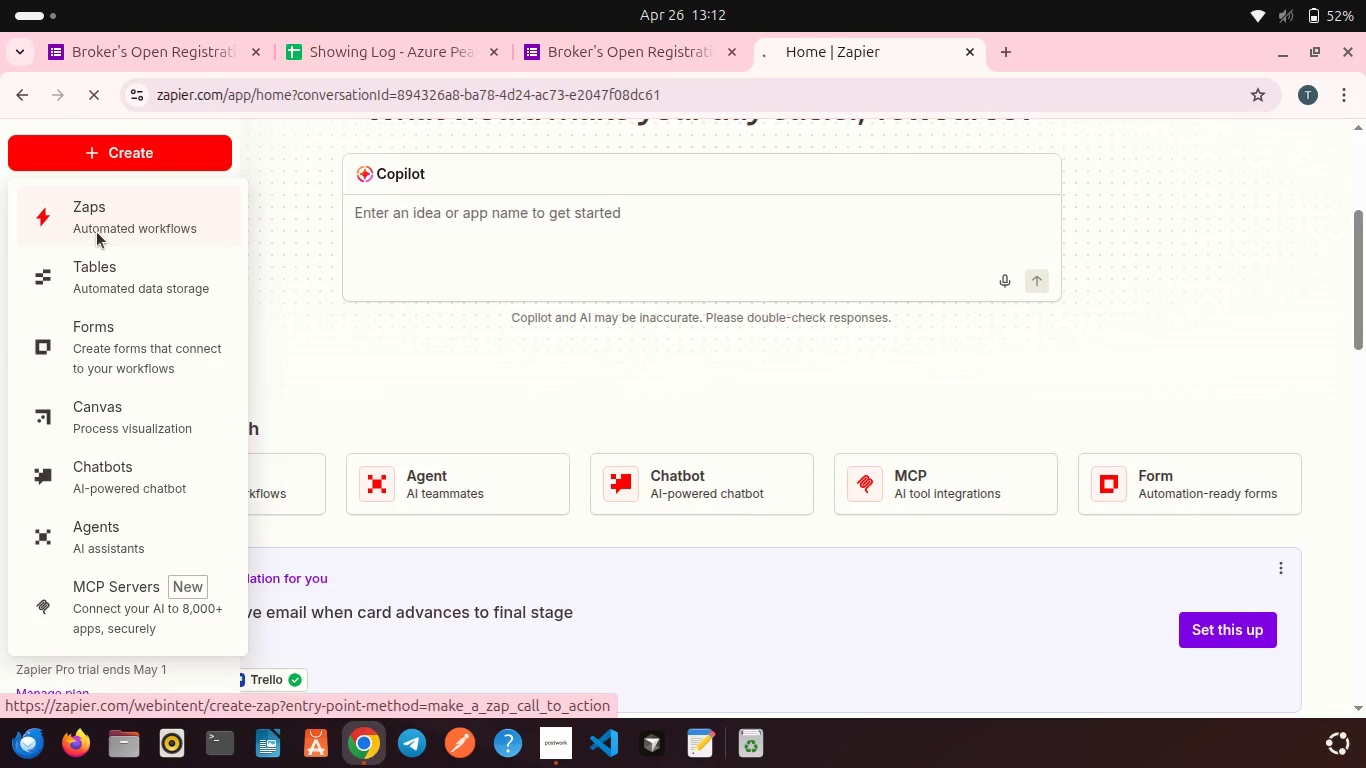 
left_click([594, 56])
 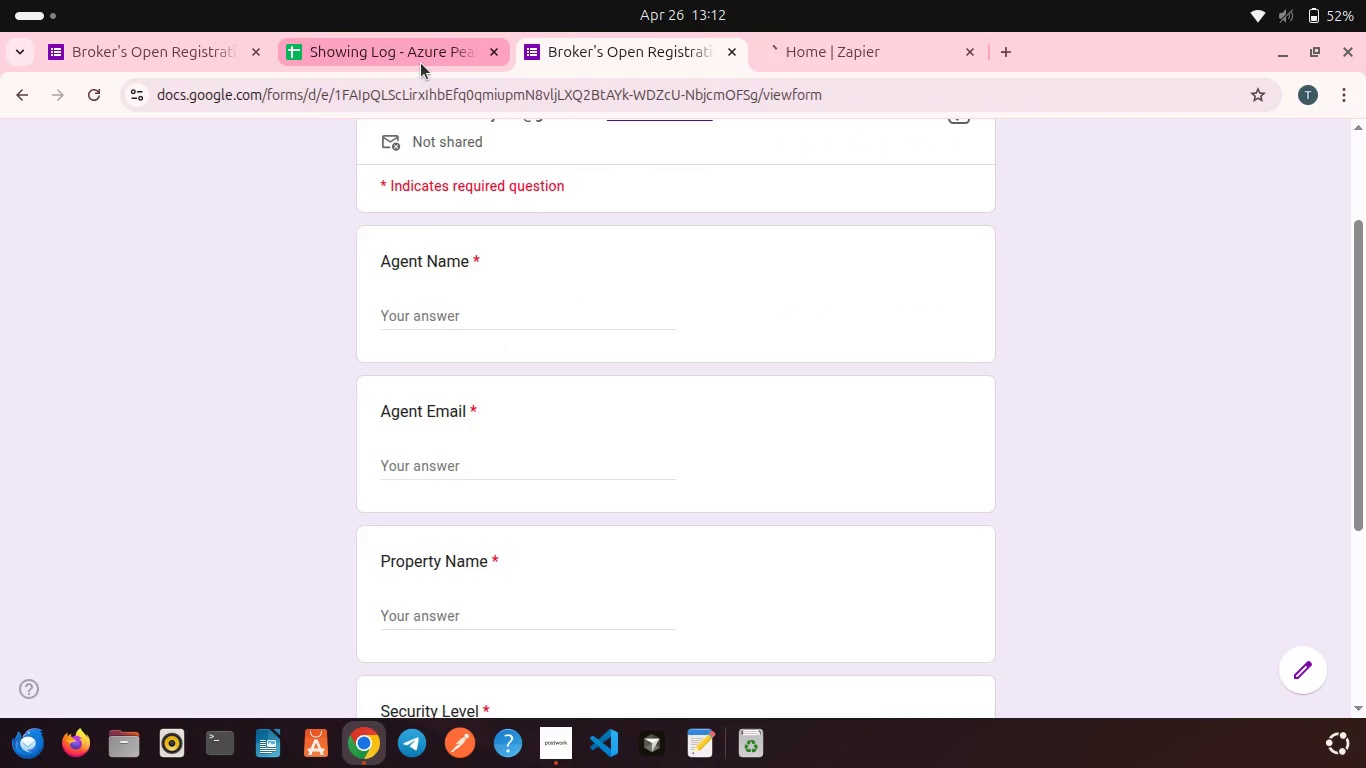 
left_click([421, 63])
 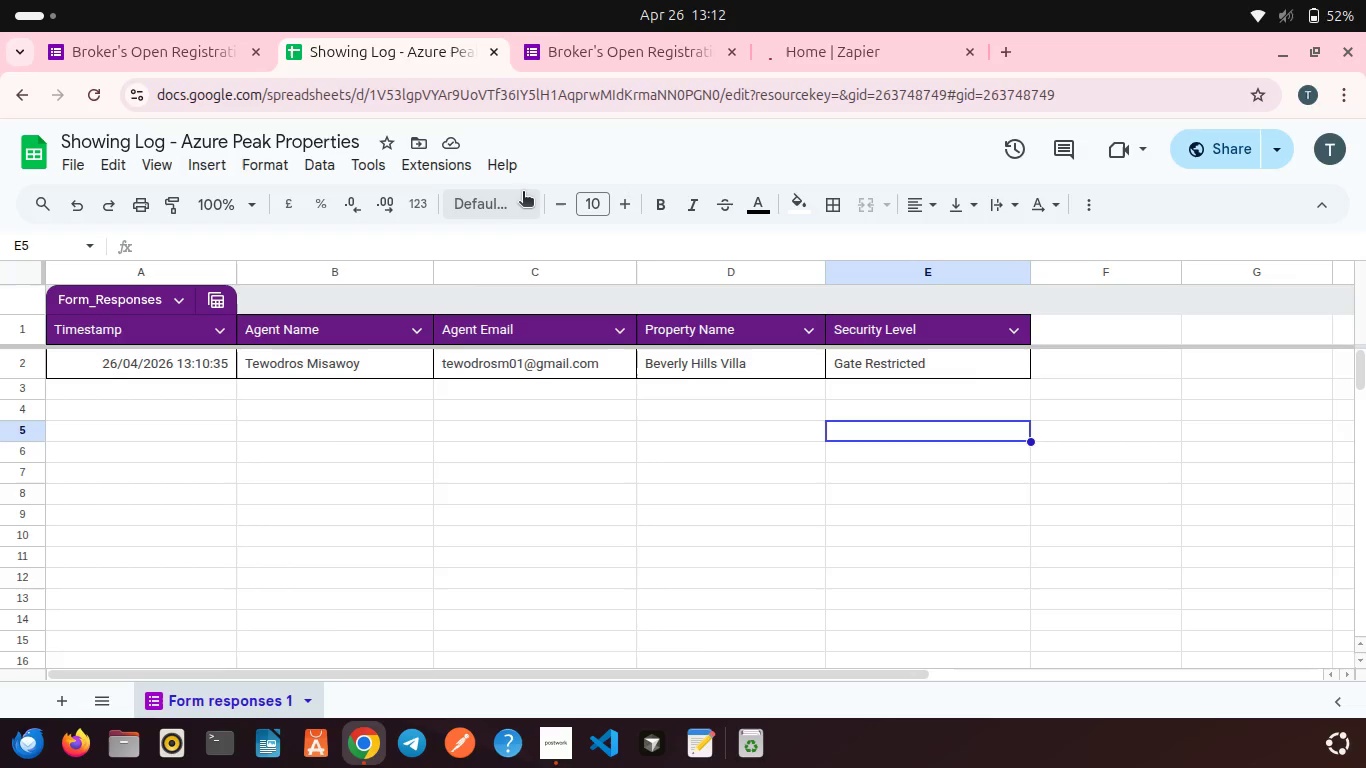 
scroll: coordinate [523, 193], scroll_direction: up, amount: 1.0
 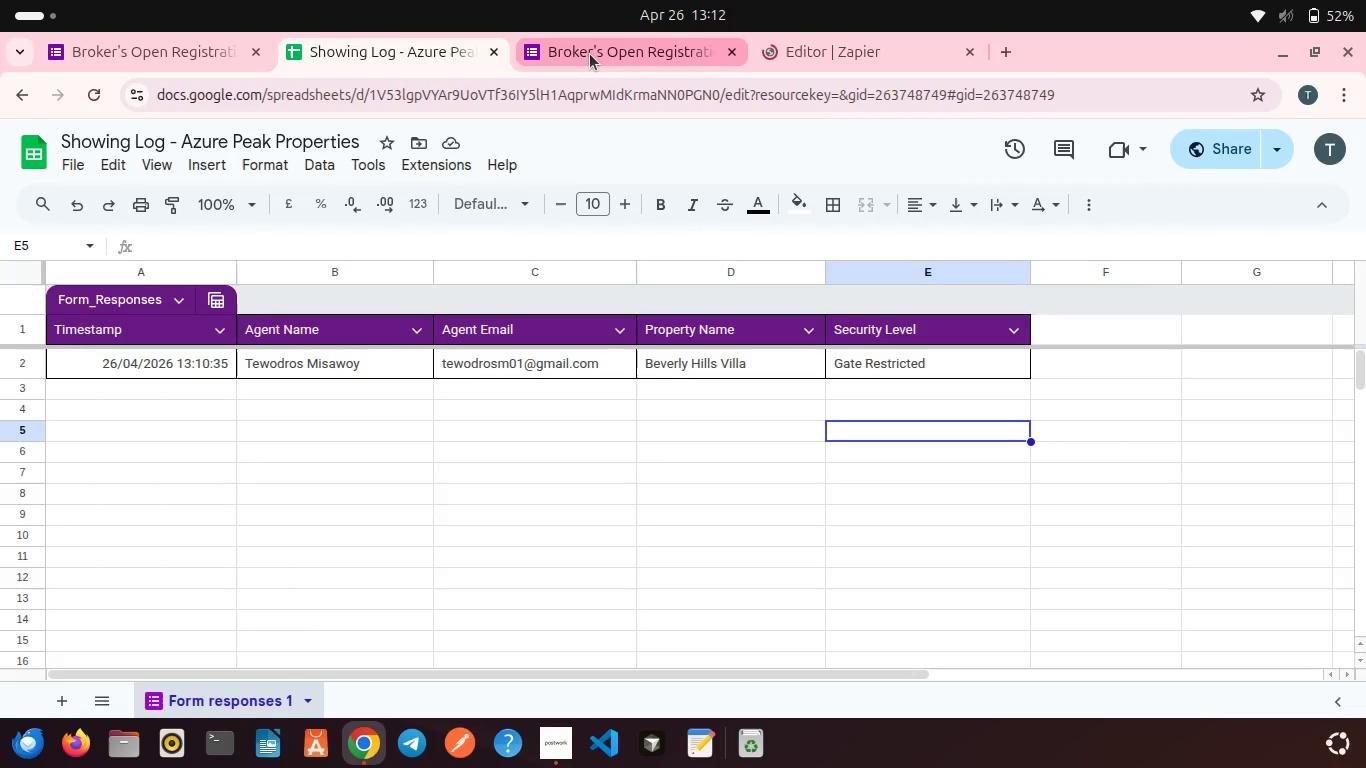 
mouse_move([609, 51])
 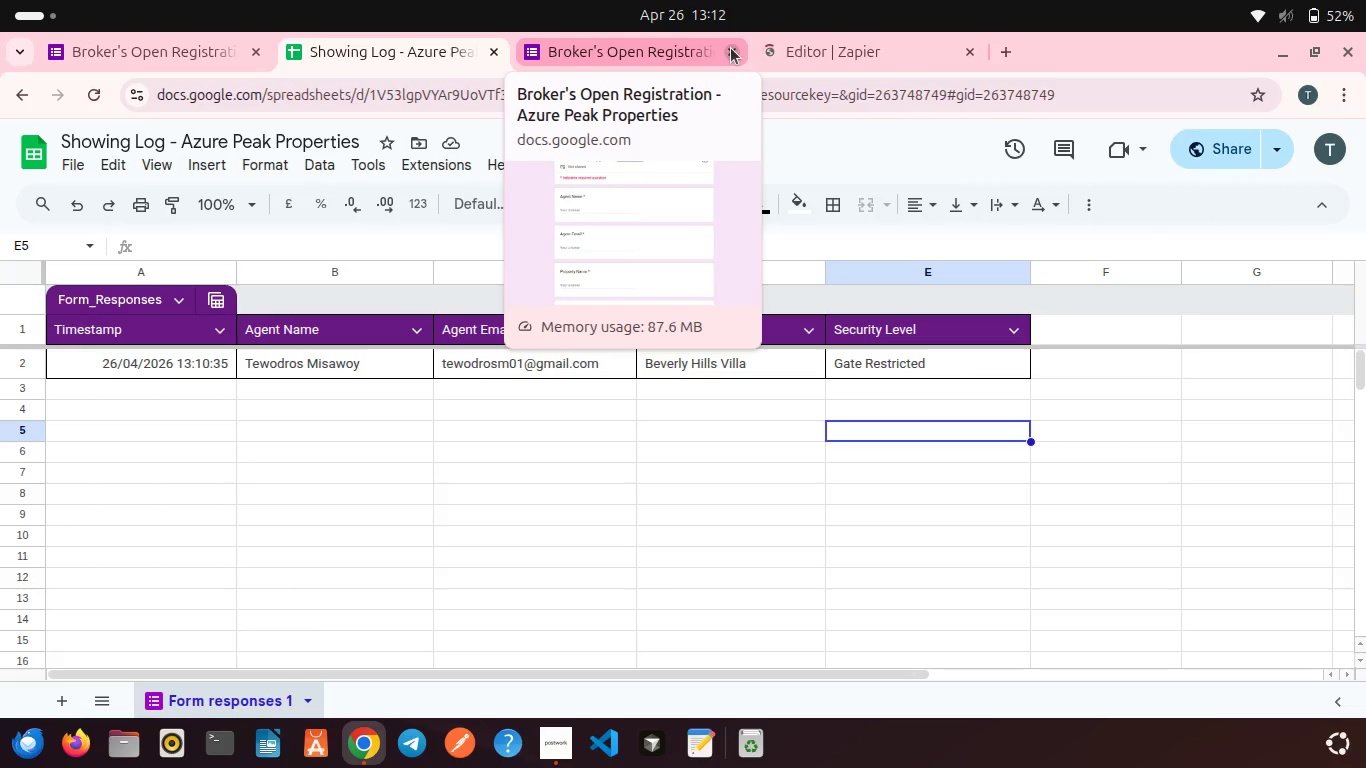 
left_click([731, 48])
 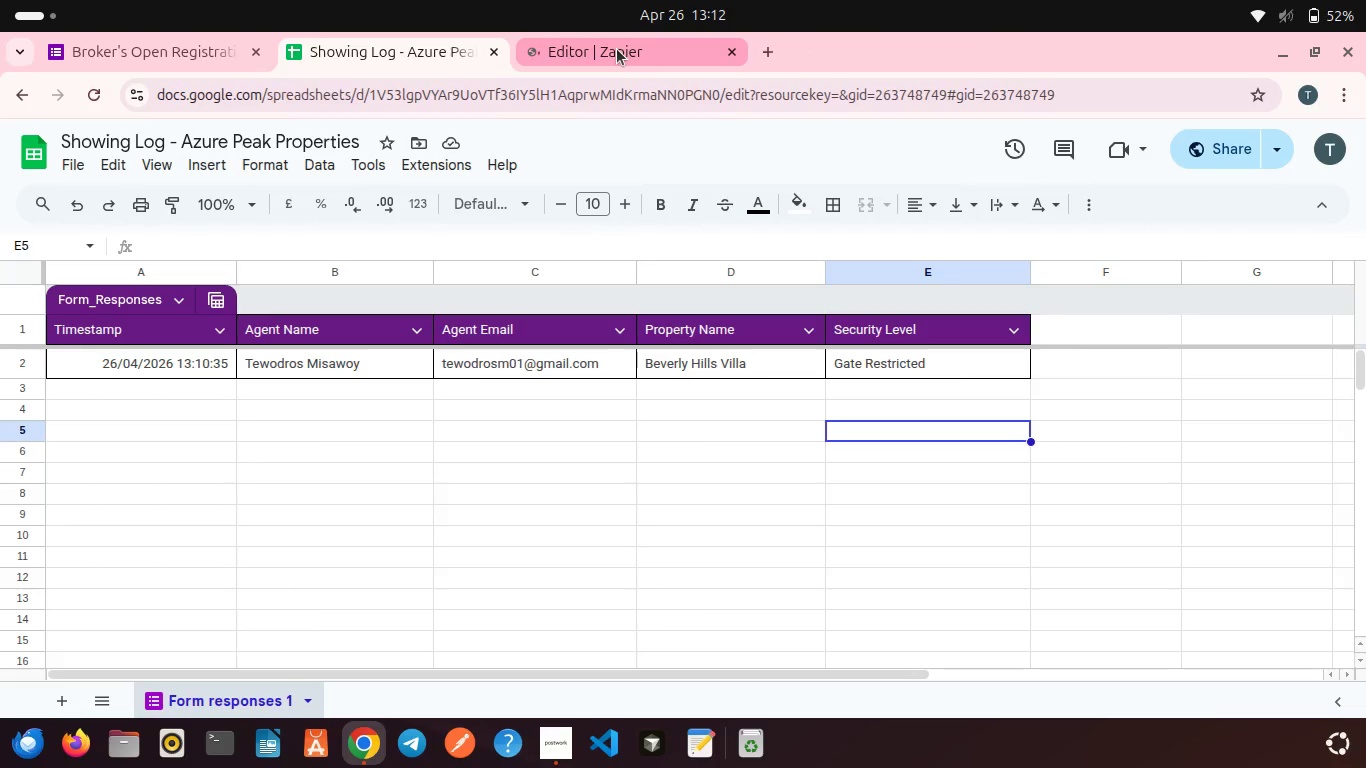 
left_click([617, 49])
 